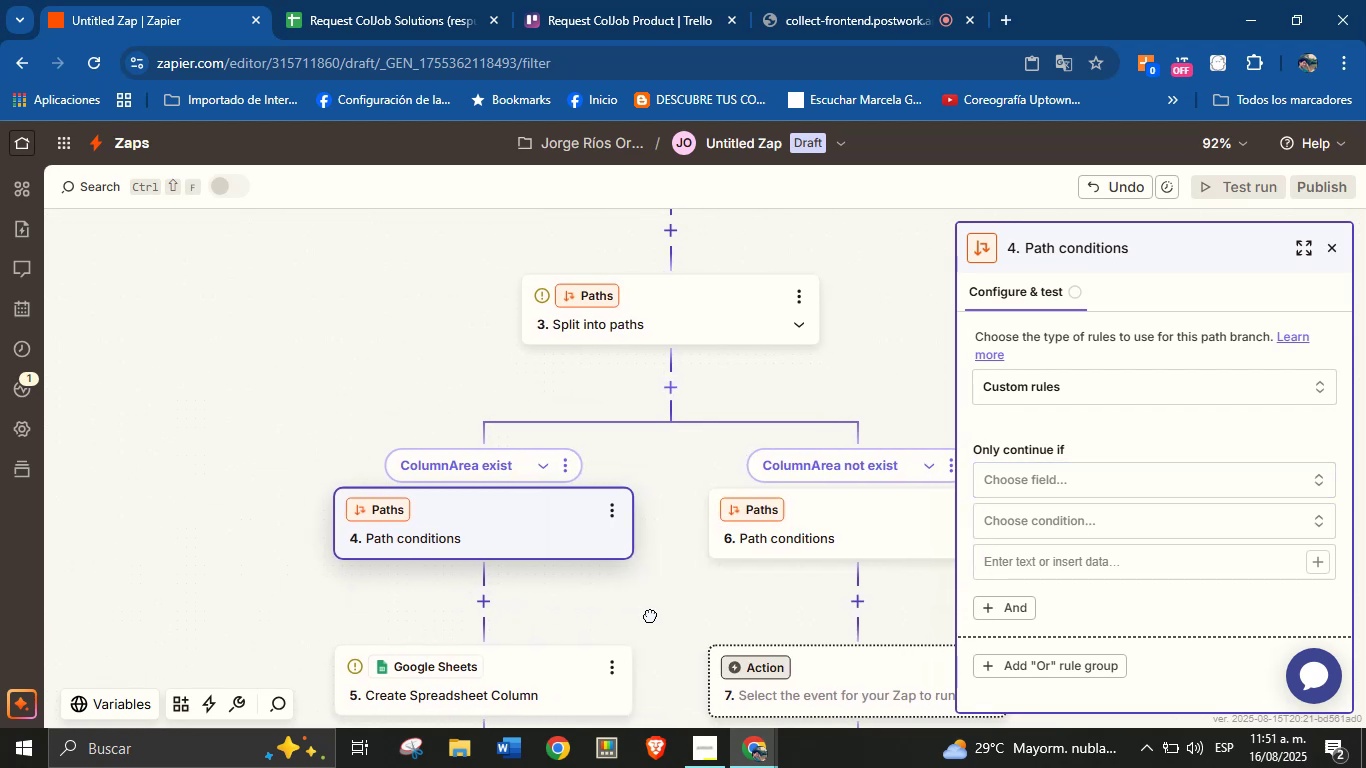 
wait(15.72)
 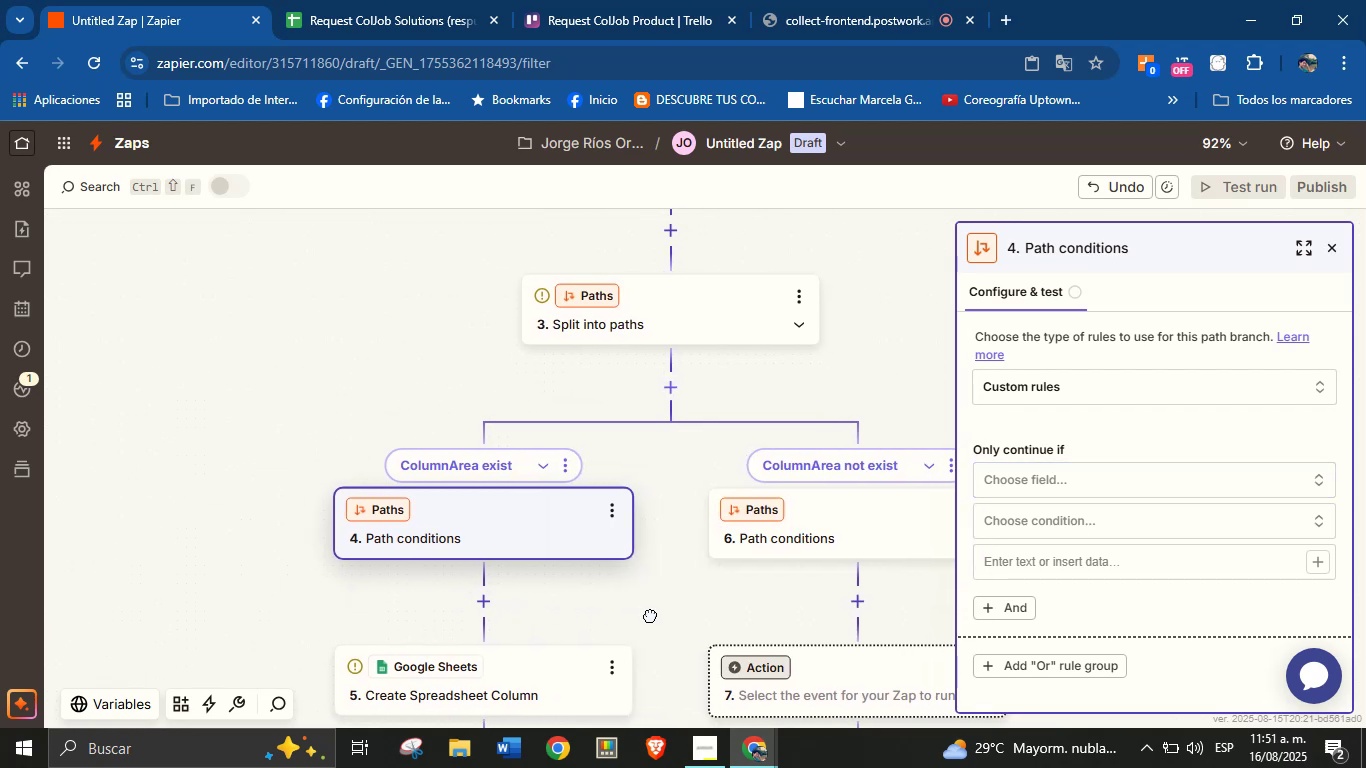 
left_click([626, 331])
 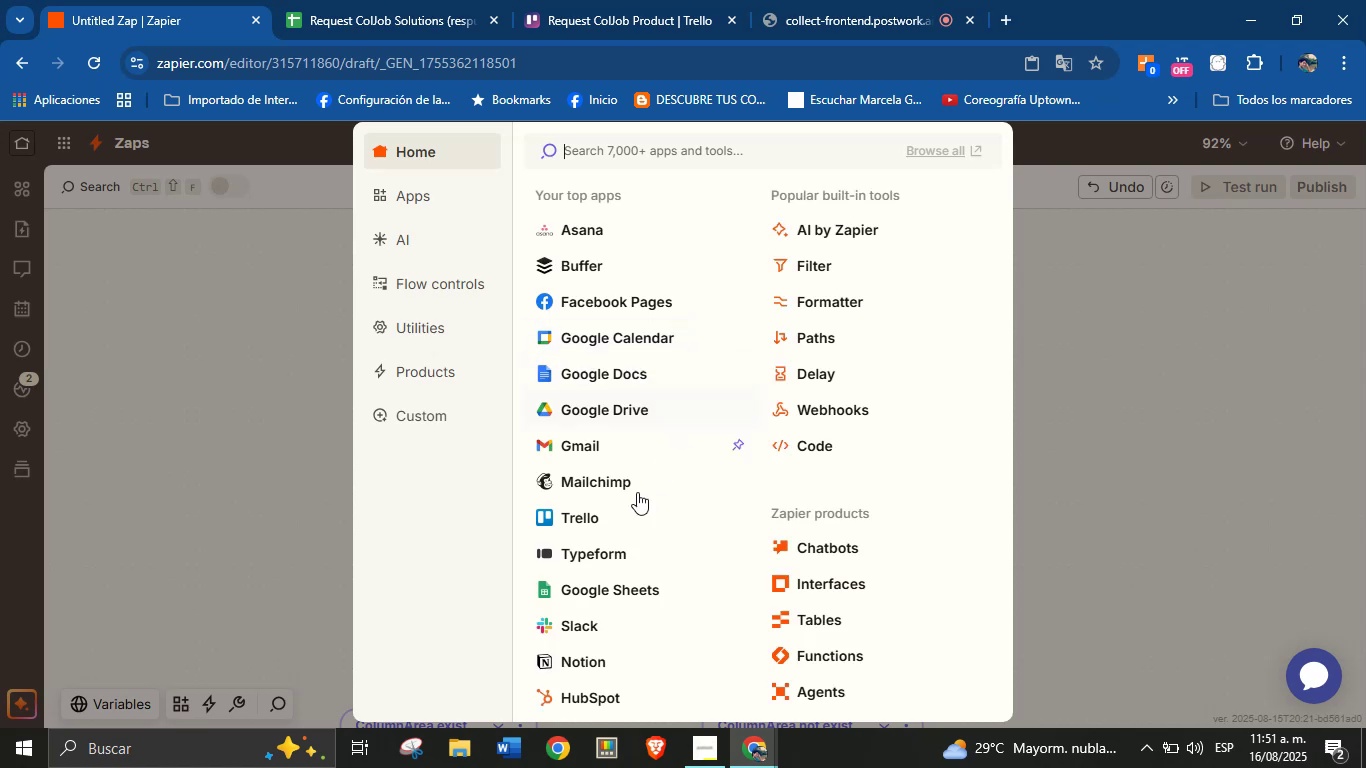 
left_click([604, 580])
 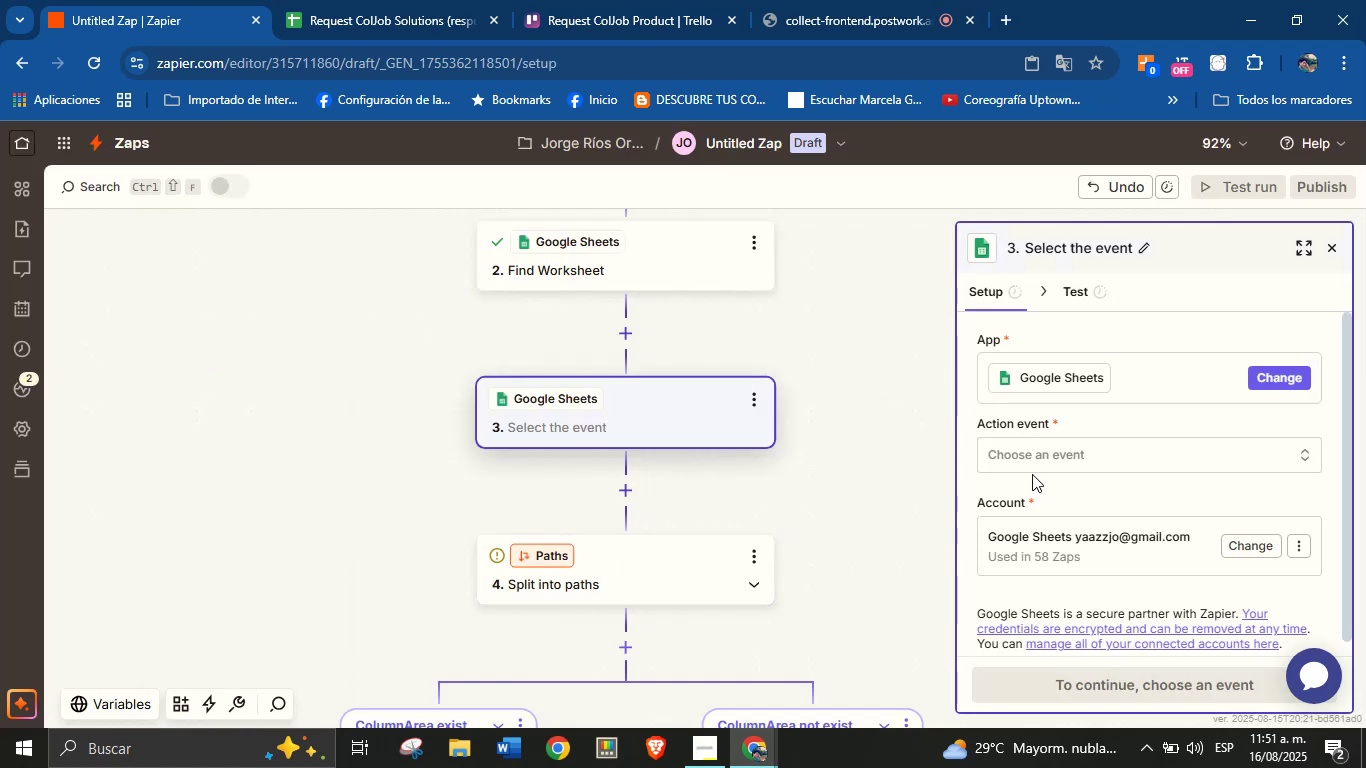 
left_click([1041, 460])
 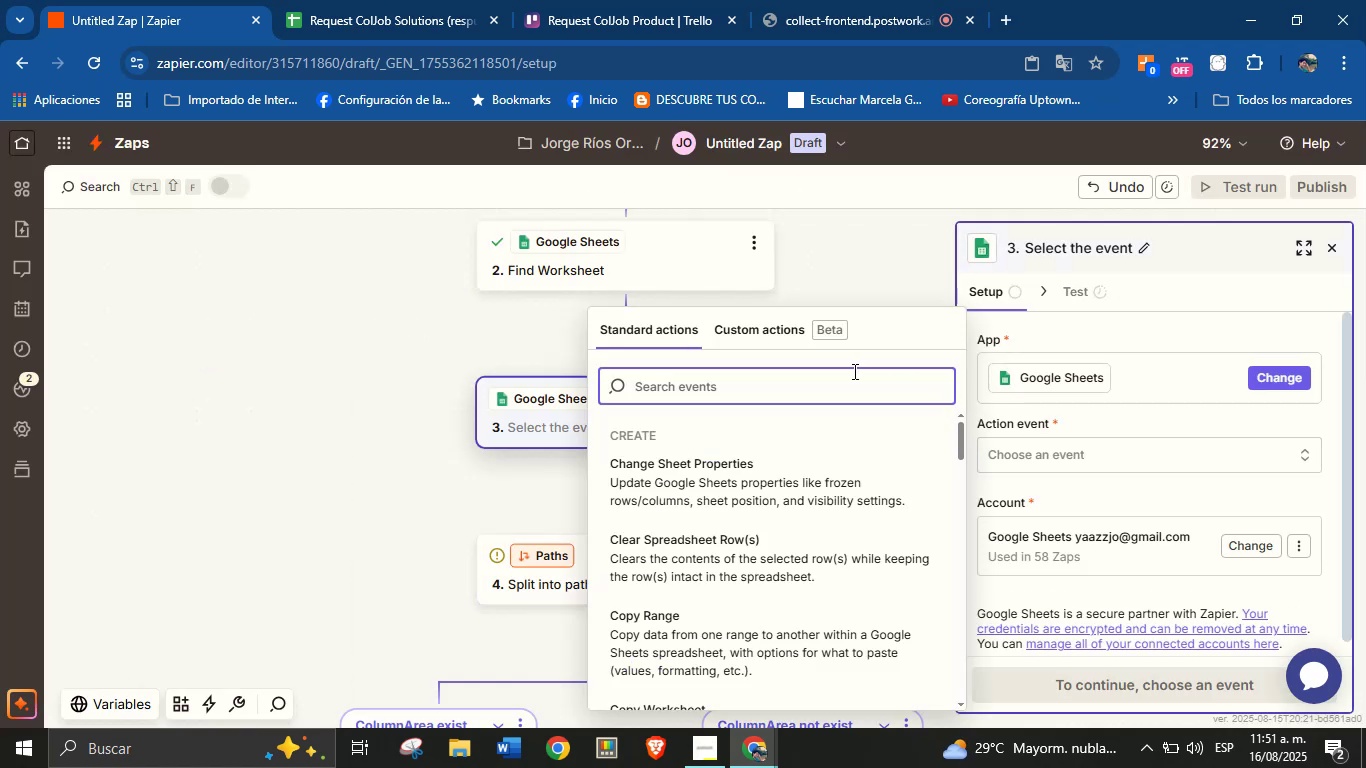 
type(find col)
 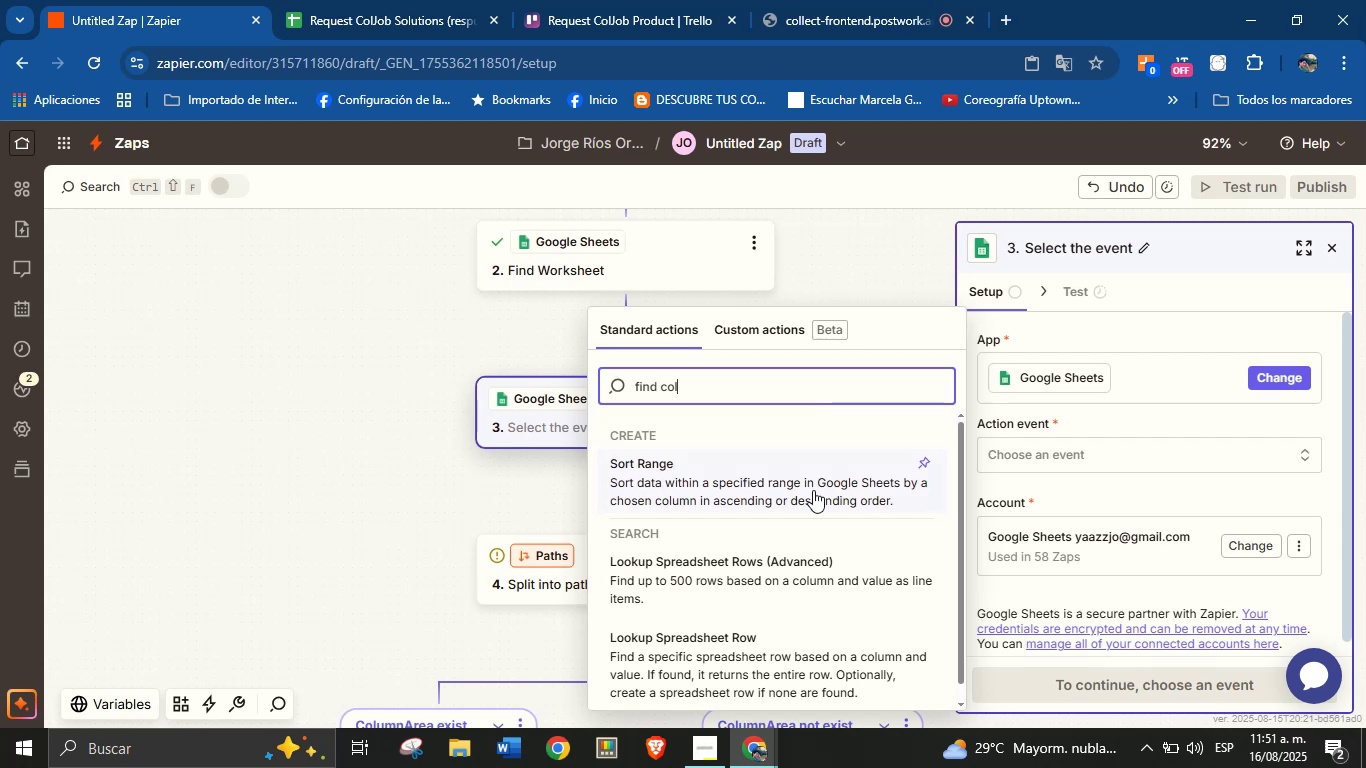 
scroll: coordinate [817, 512], scroll_direction: down, amount: 2.0
 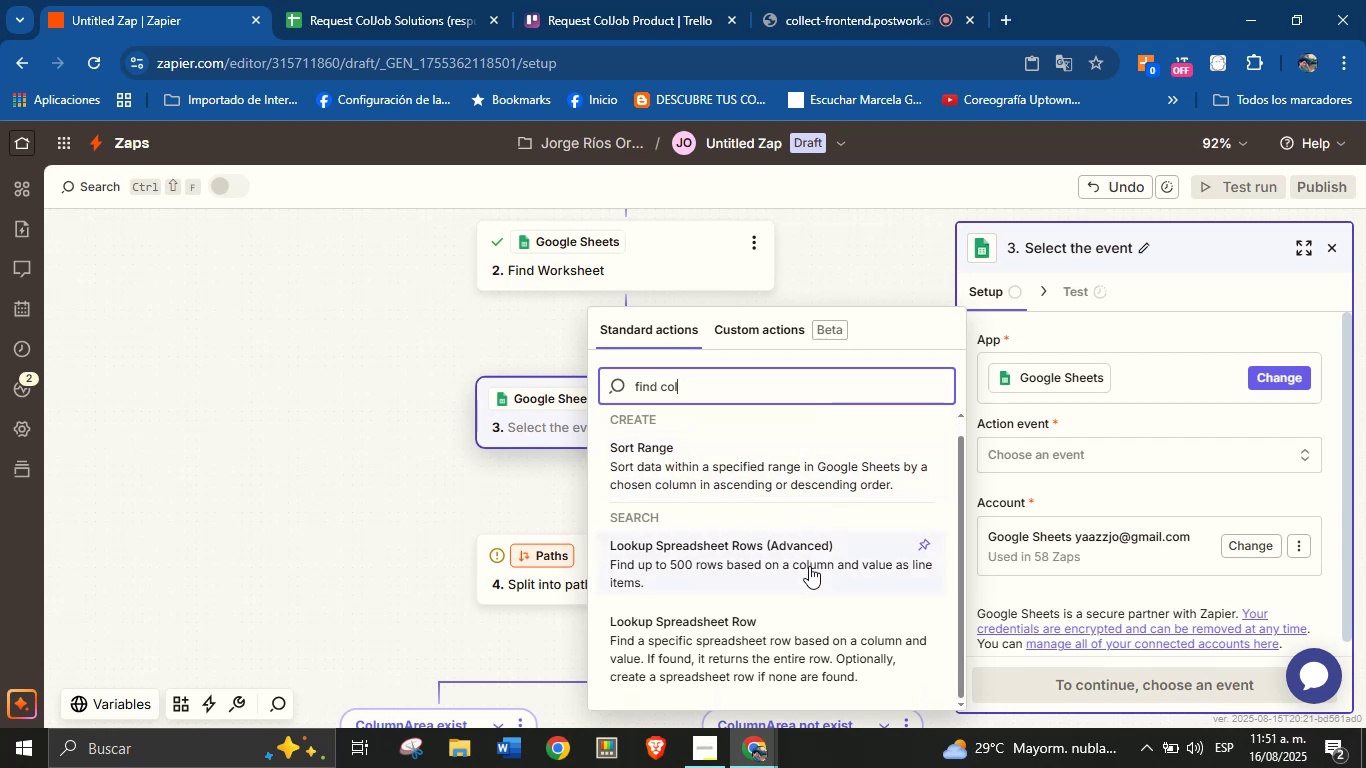 
scroll: coordinate [809, 566], scroll_direction: up, amount: 1.0
 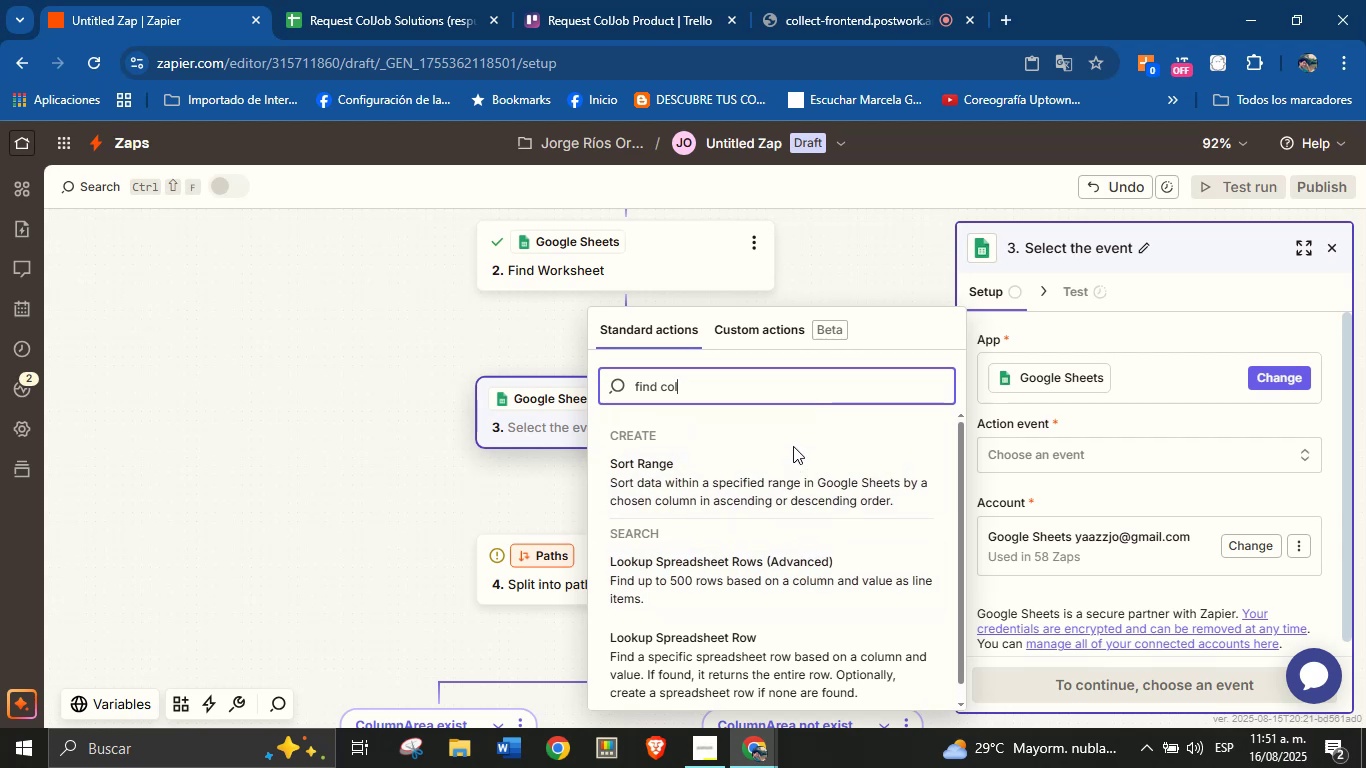 
key(Backspace)
 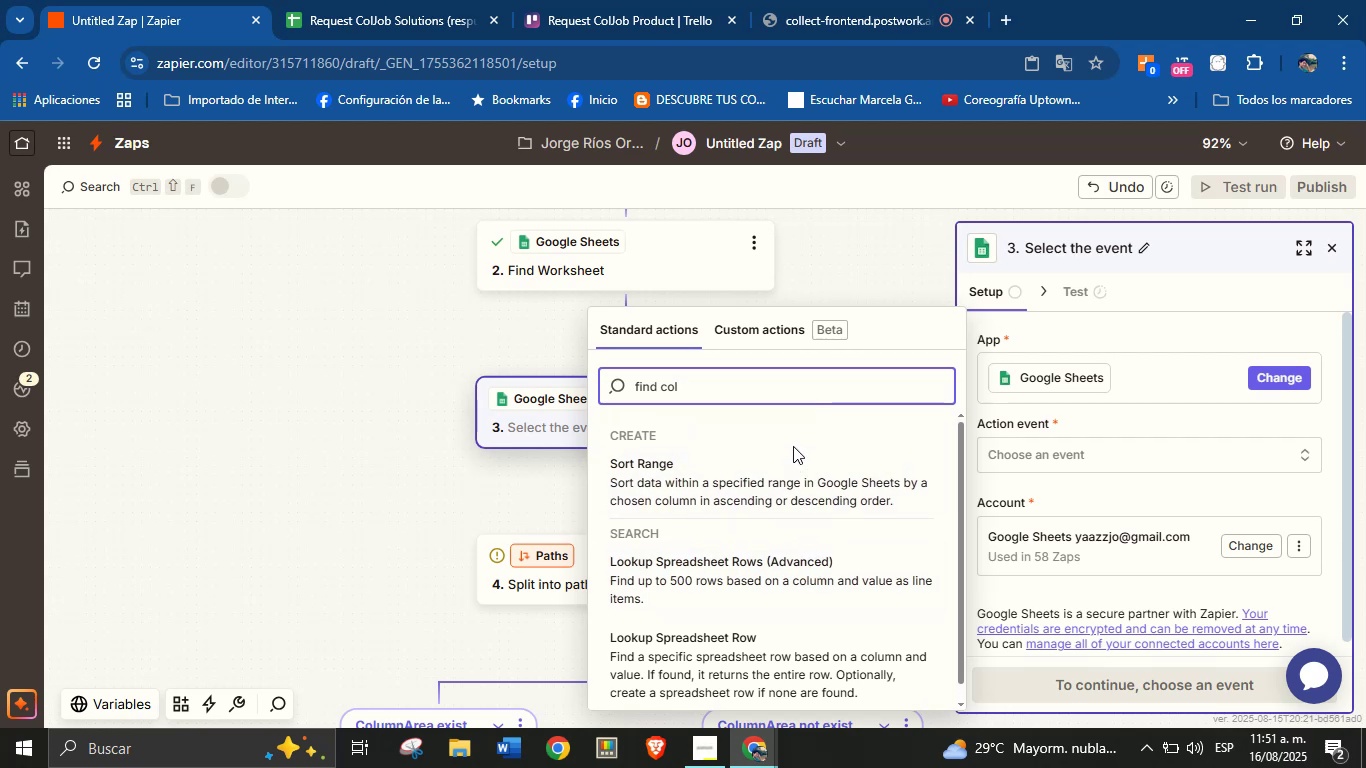 
key(Backspace)
 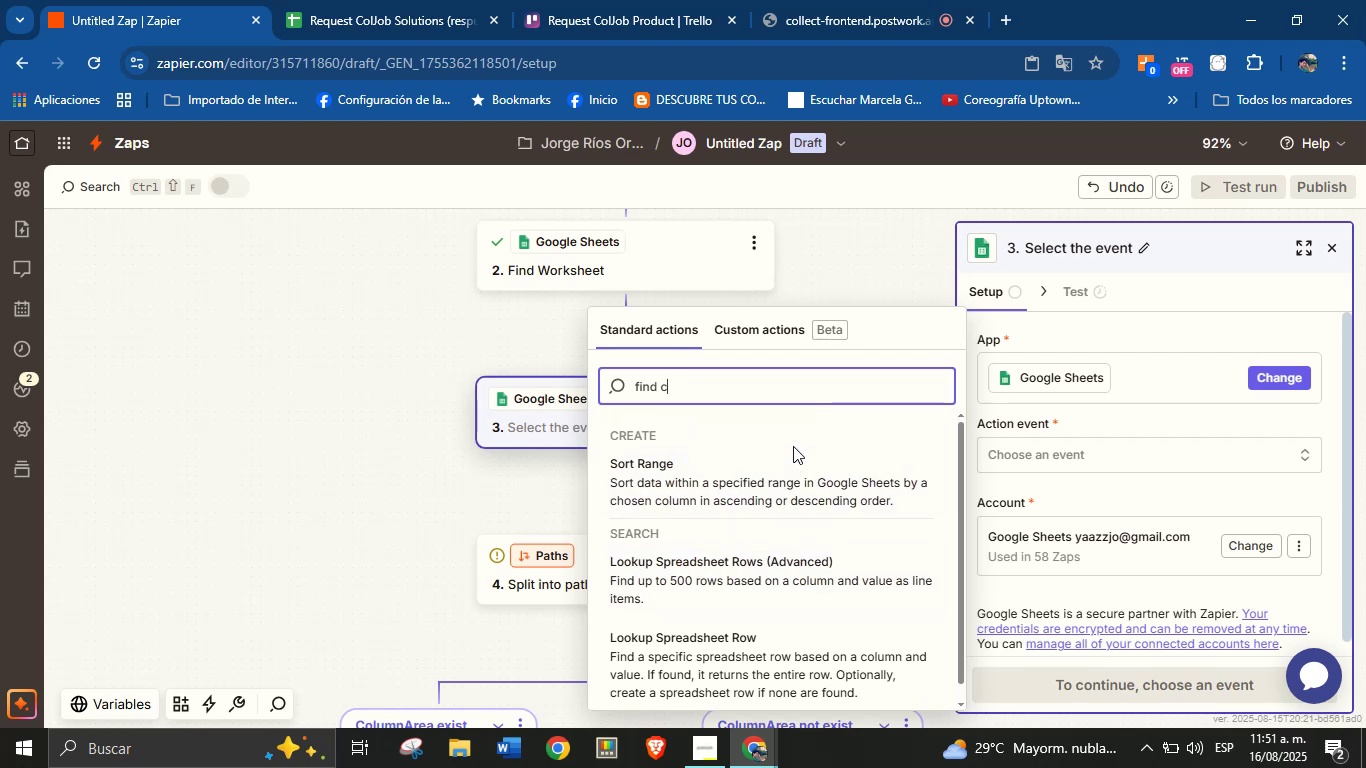 
key(Backspace)
 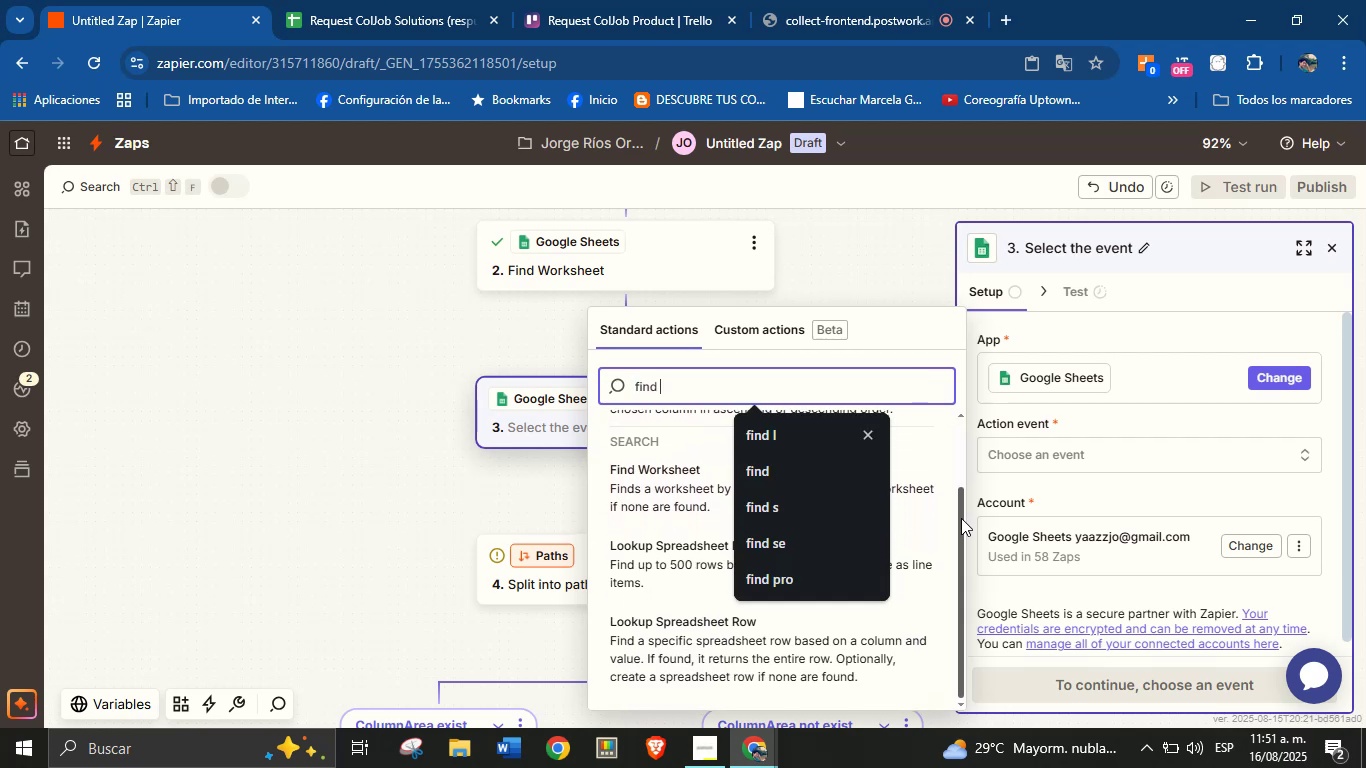 
wait(5.39)
 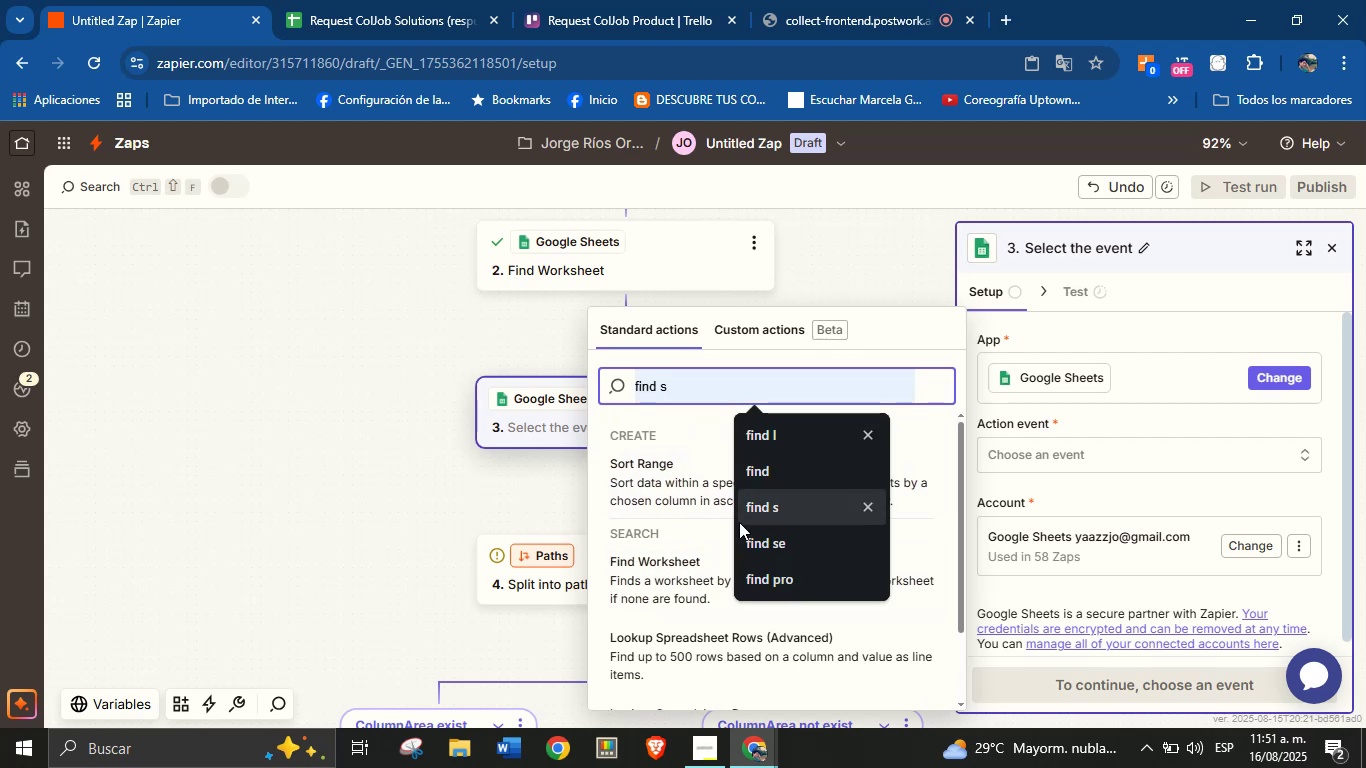 
left_click([890, 362])
 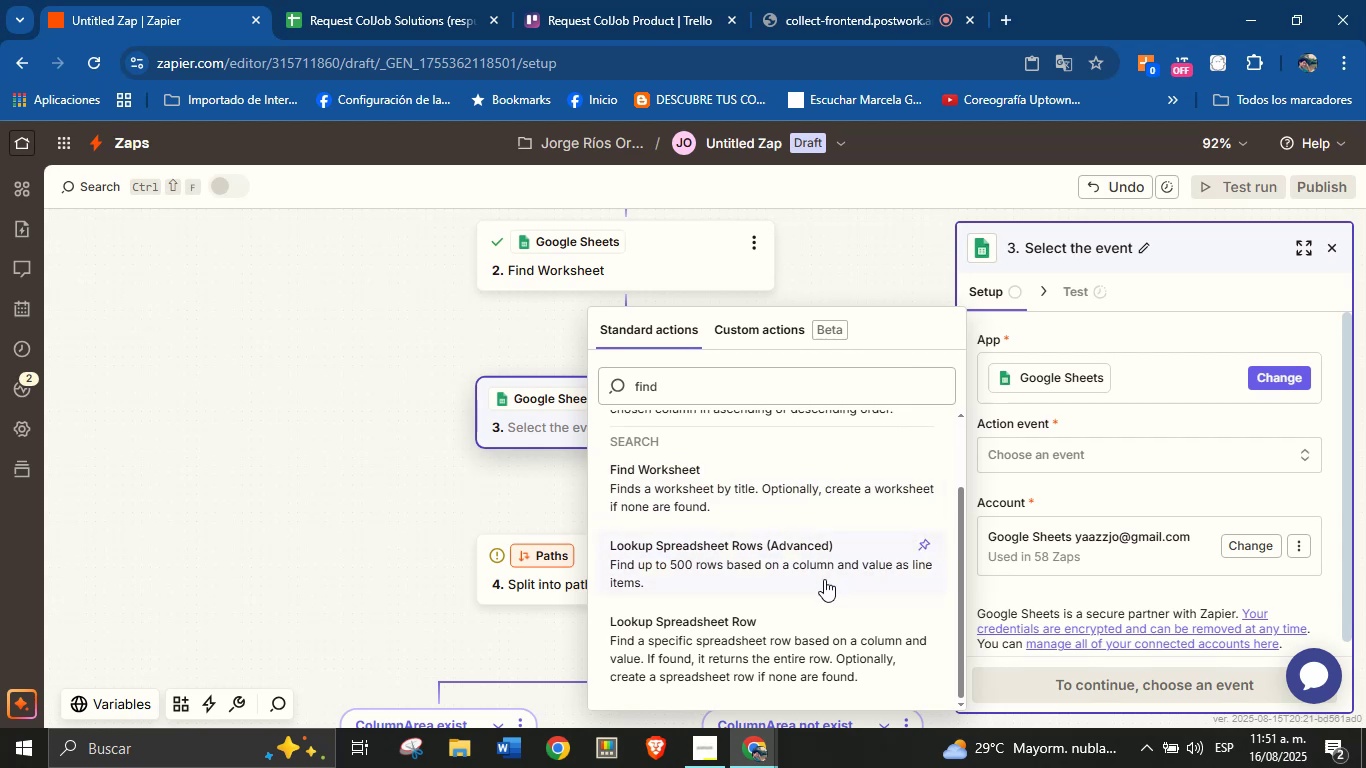 
scroll: coordinate [809, 582], scroll_direction: down, amount: 1.0
 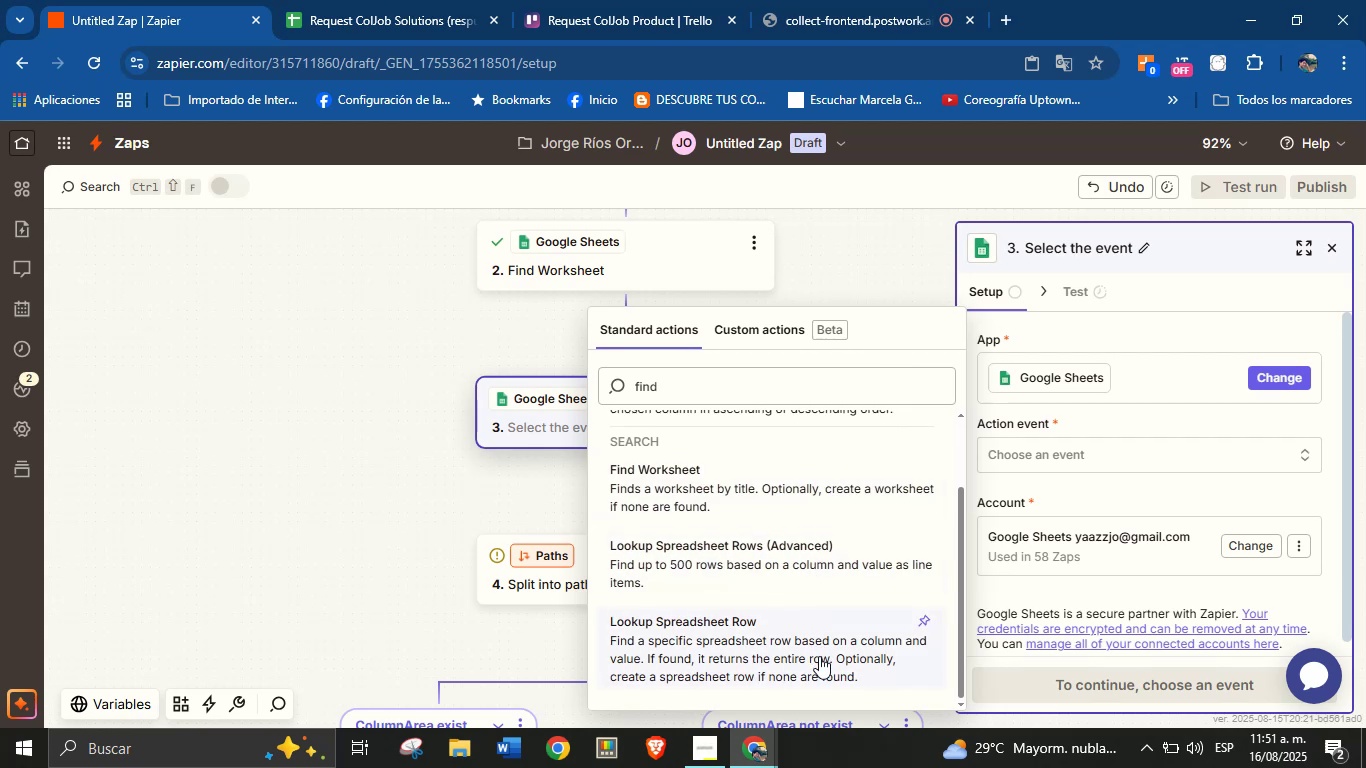 
wait(8.38)
 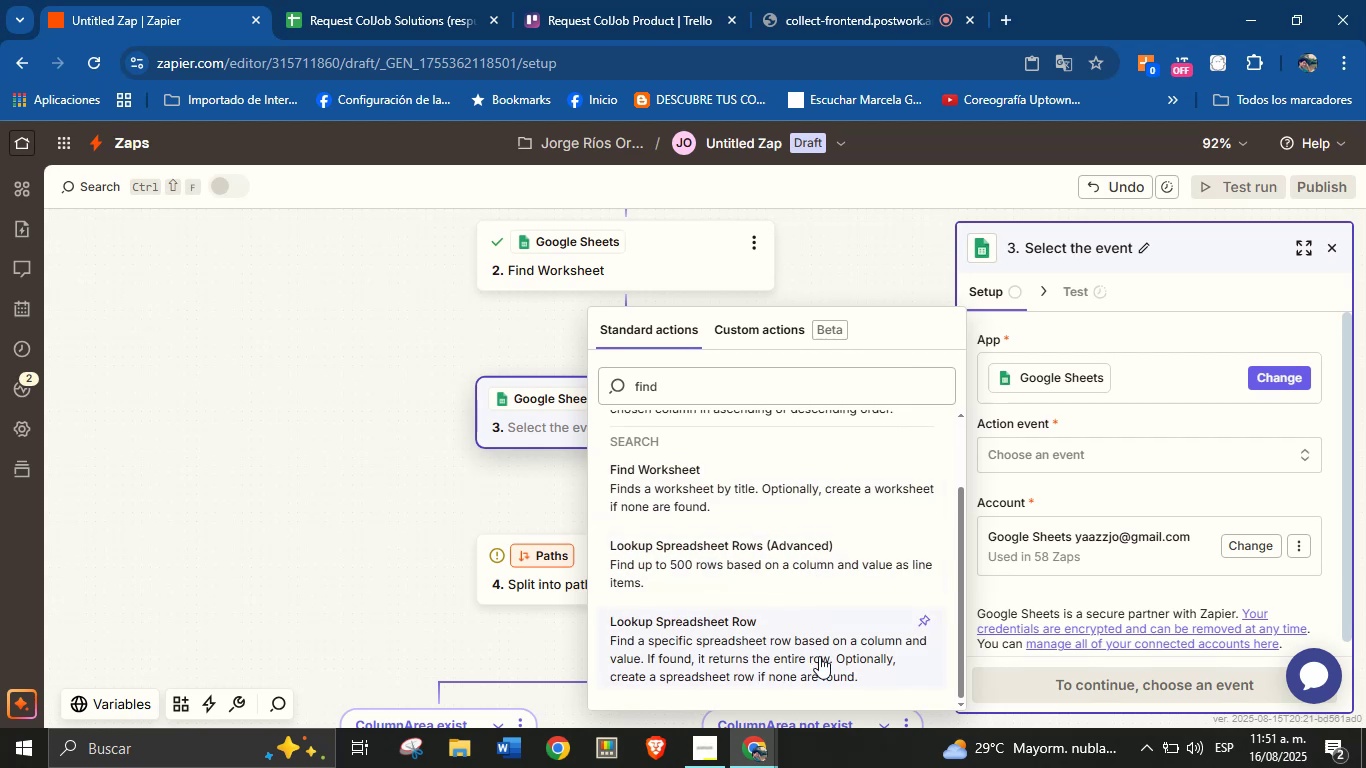 
scroll: coordinate [821, 628], scroll_direction: up, amount: 1.0
 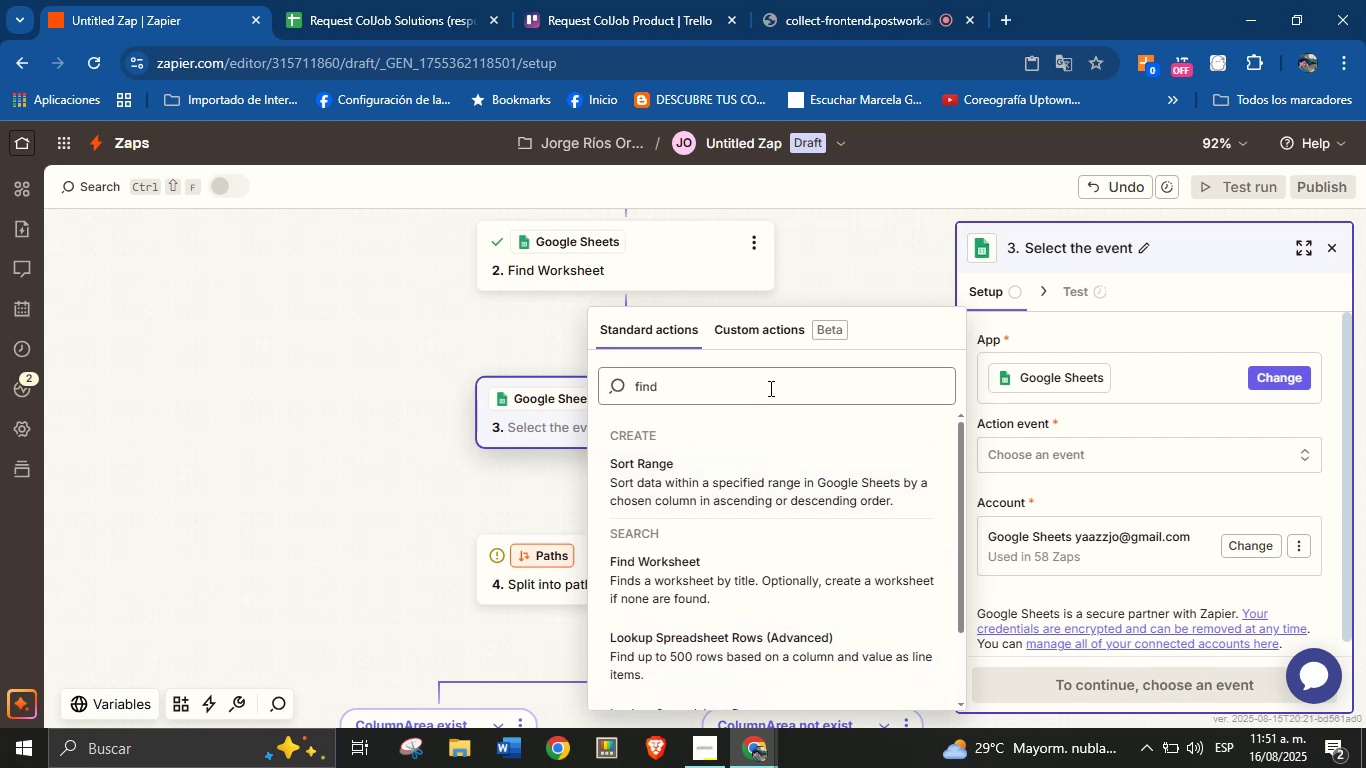 
double_click([769, 388])
 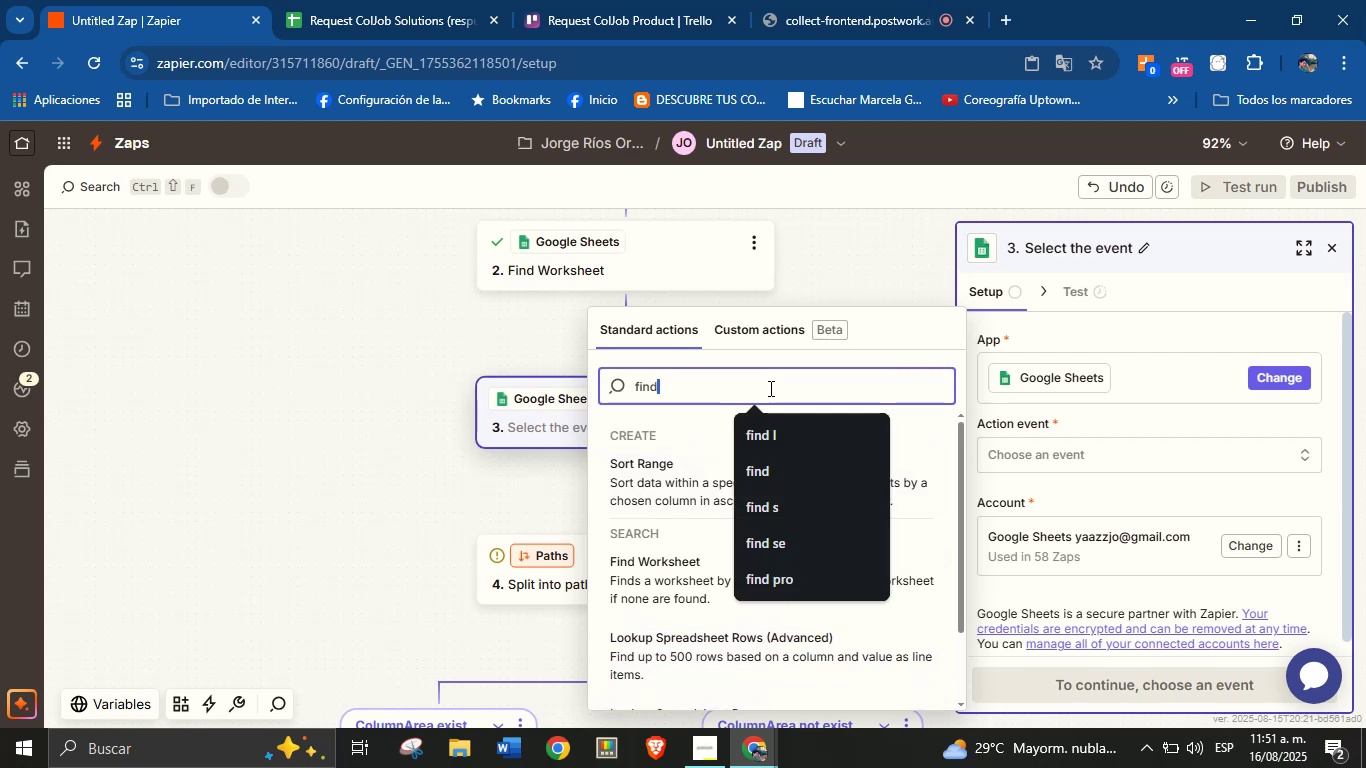 
triple_click([769, 388])
 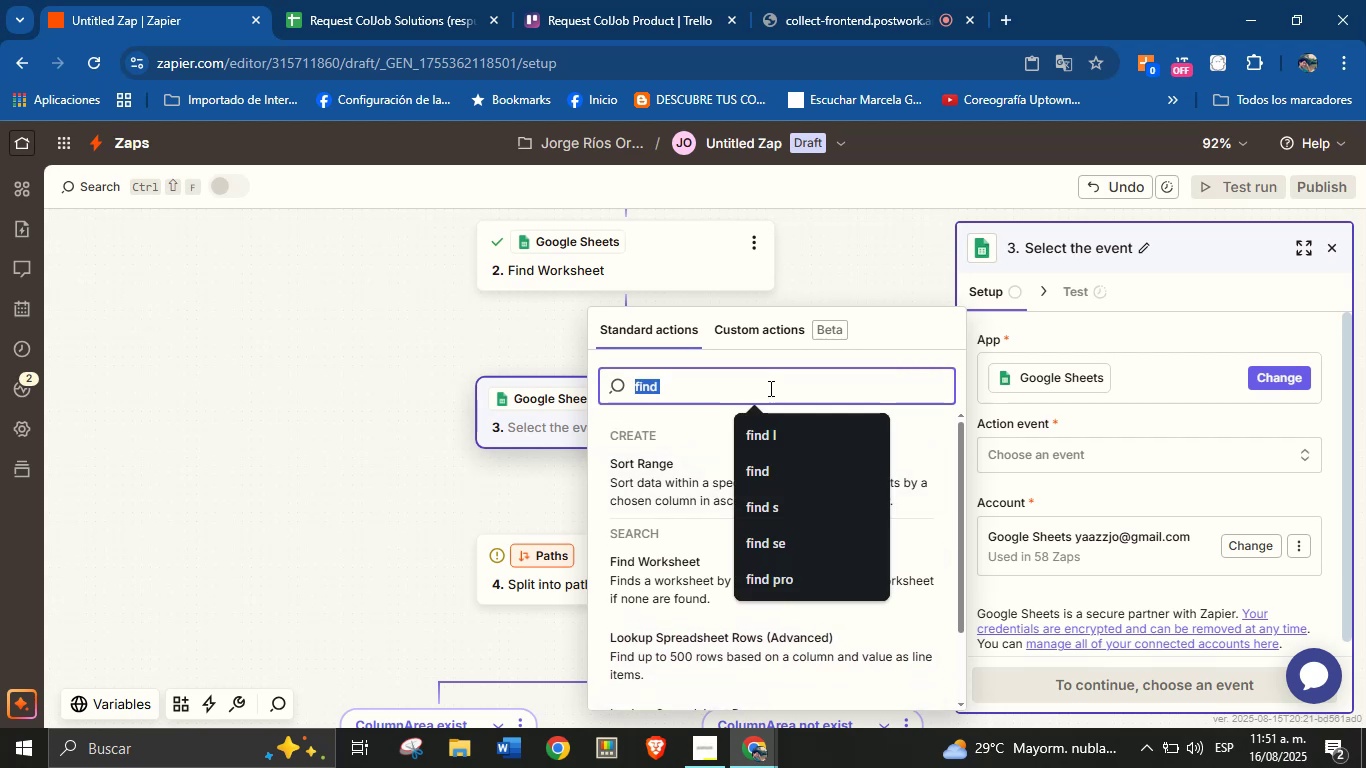 
key(Backspace)
 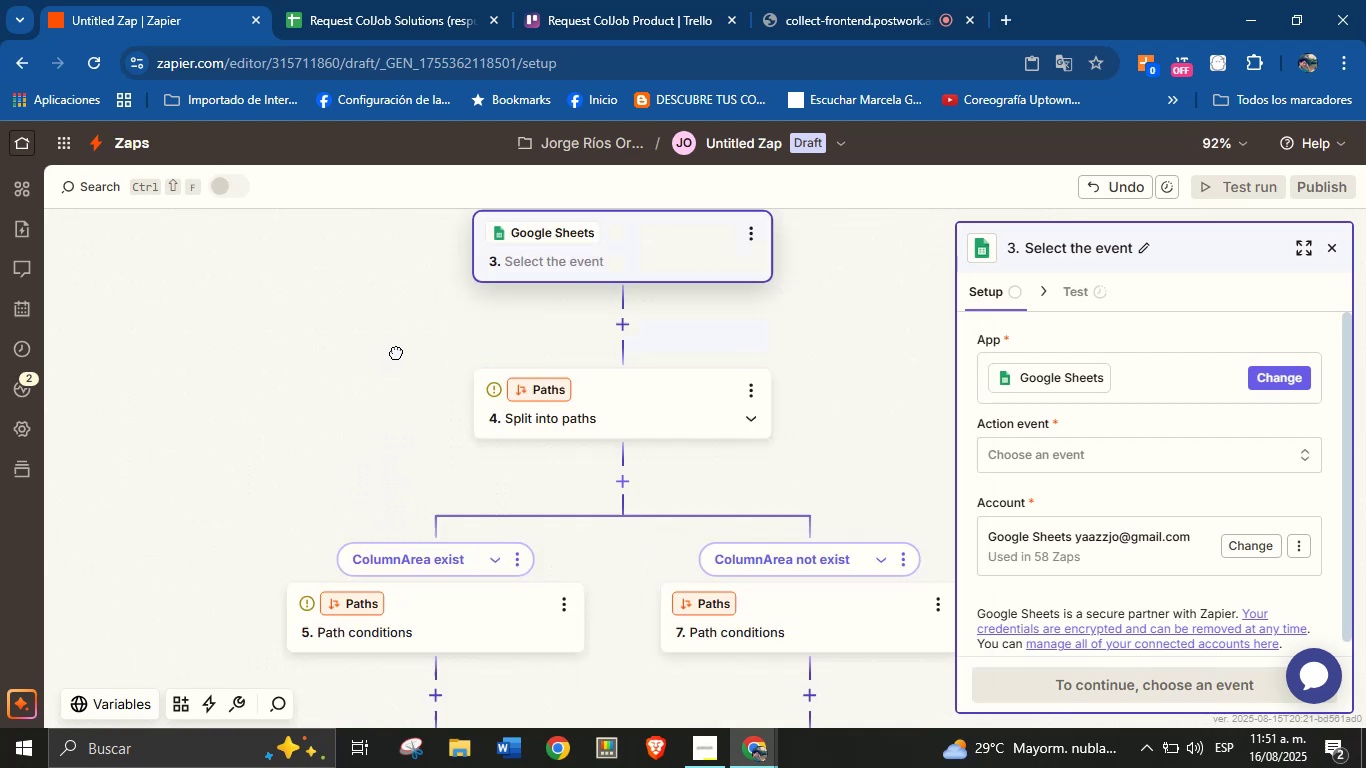 
wait(6.68)
 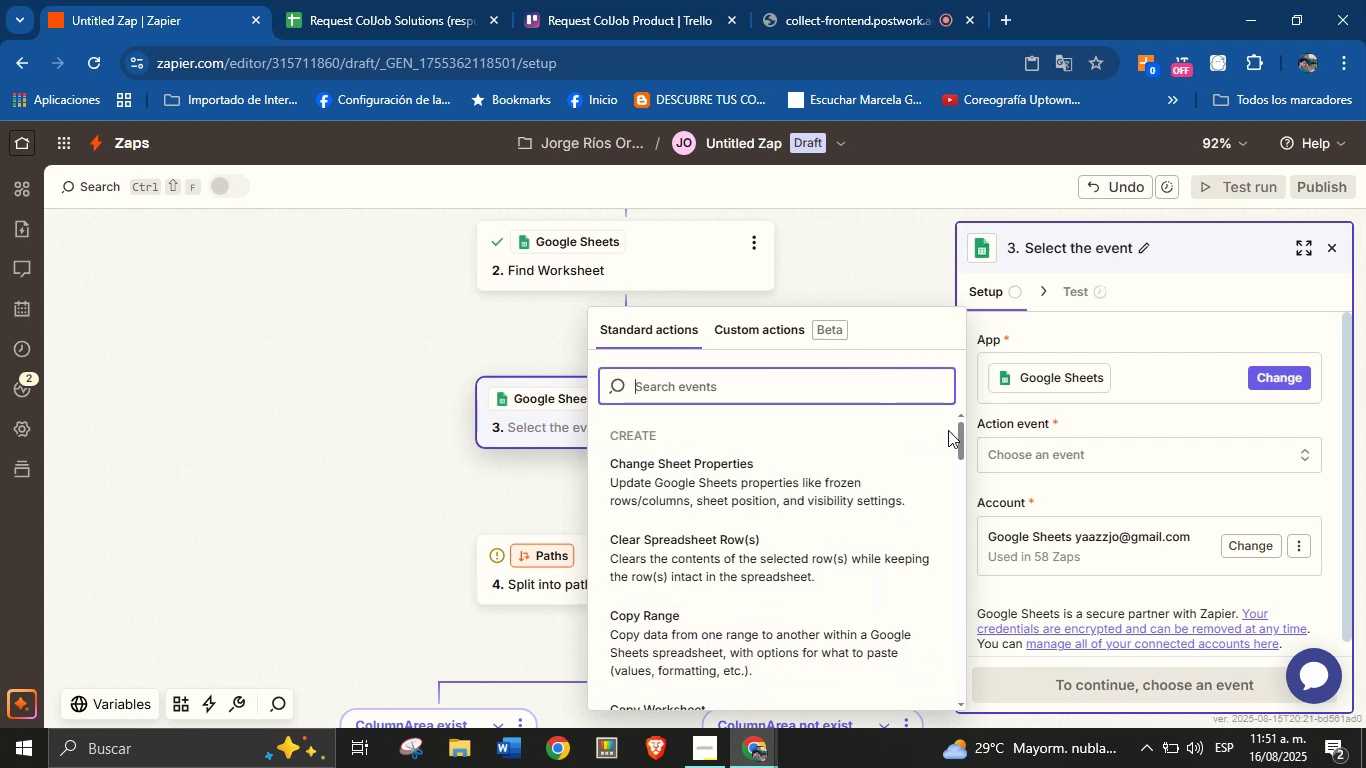 
left_click([520, 662])
 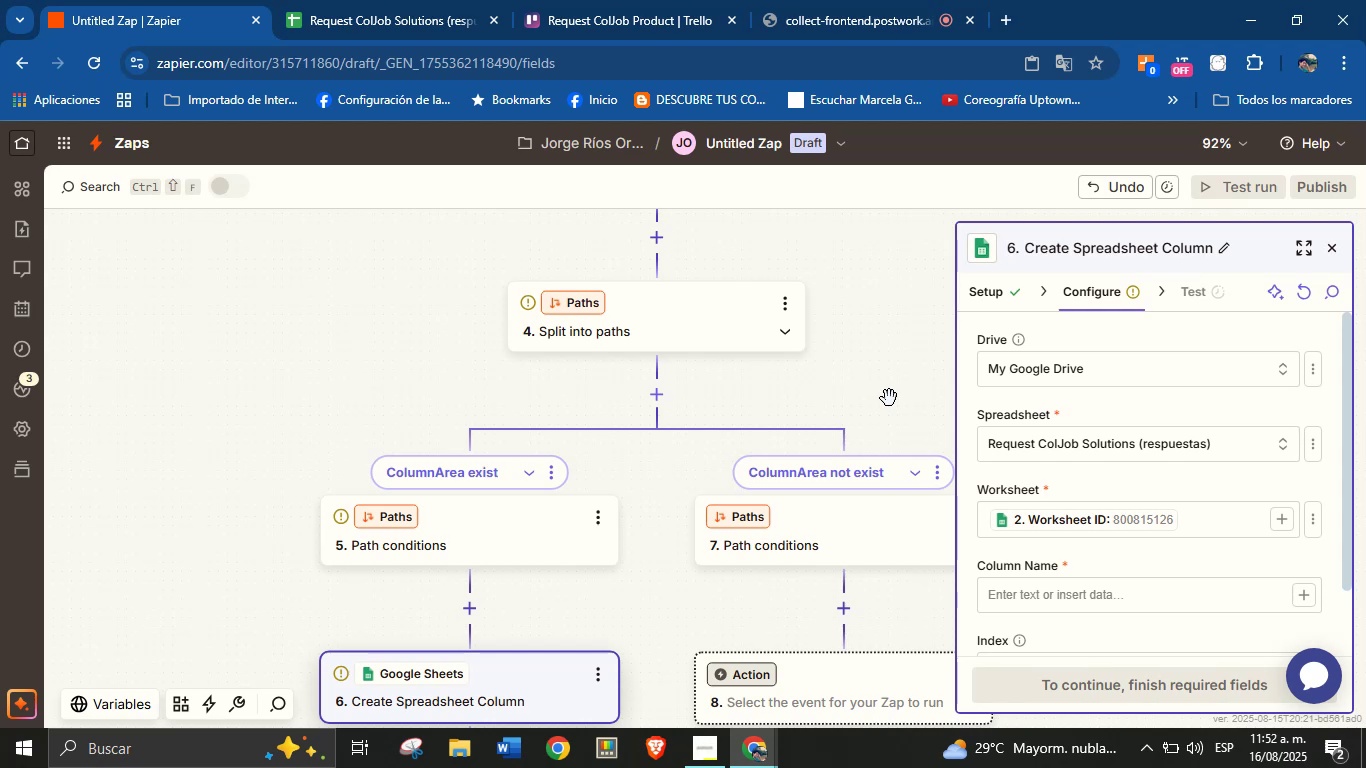 
wait(72.8)
 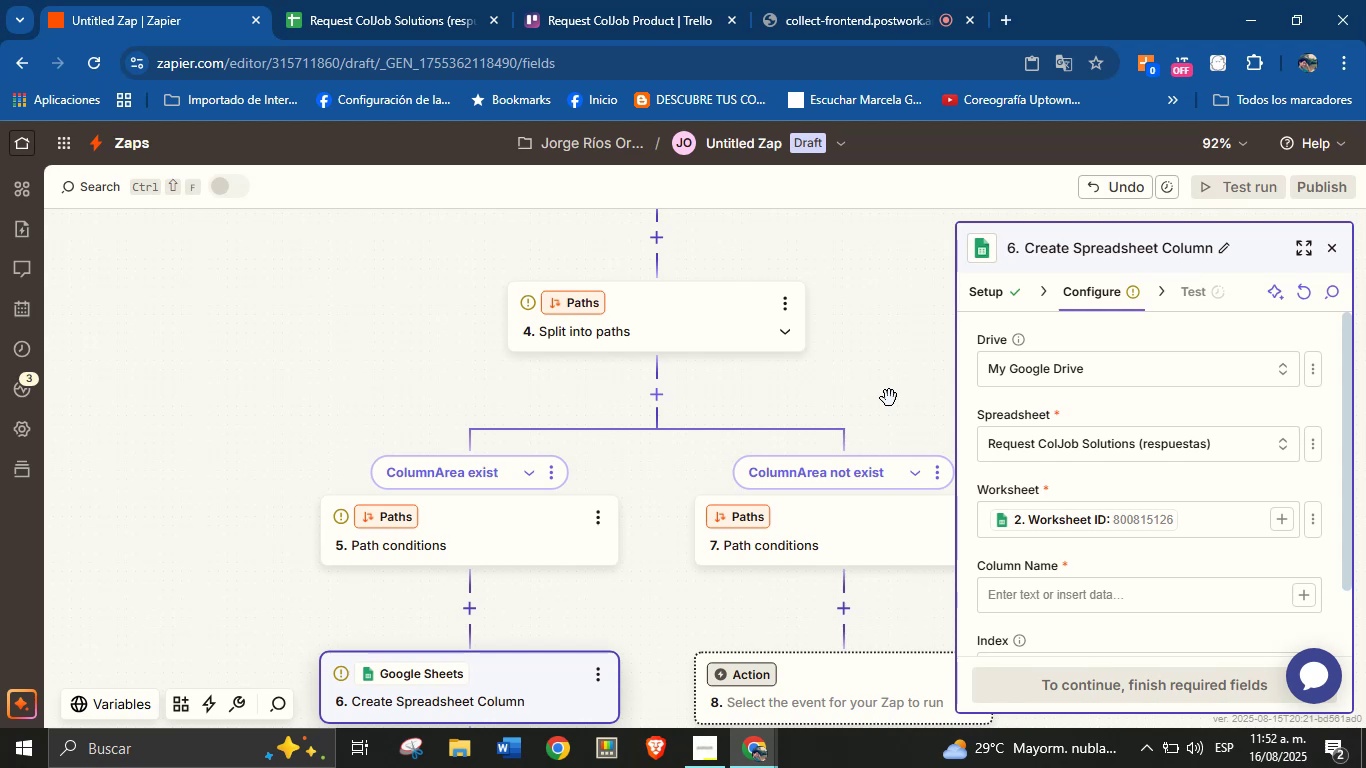 
left_click([318, 0])
 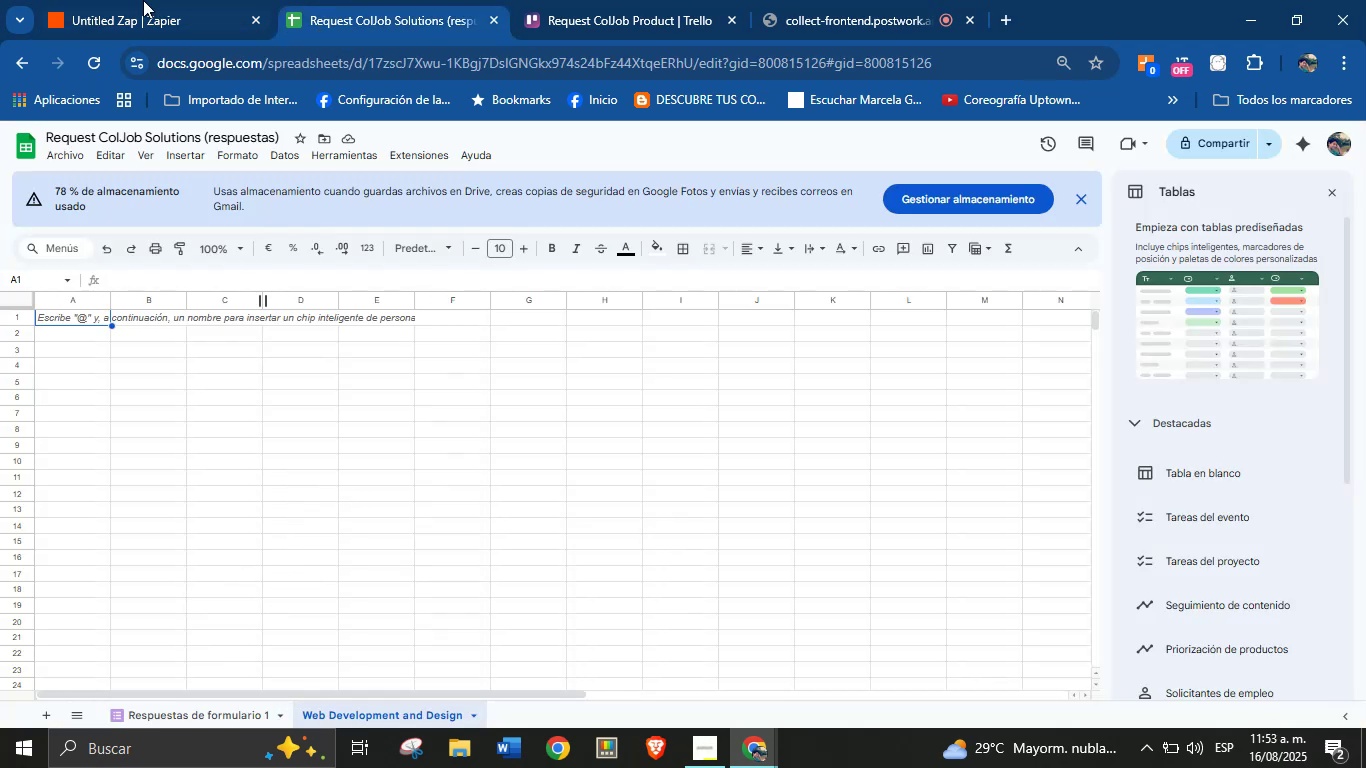 
left_click([150, 0])
 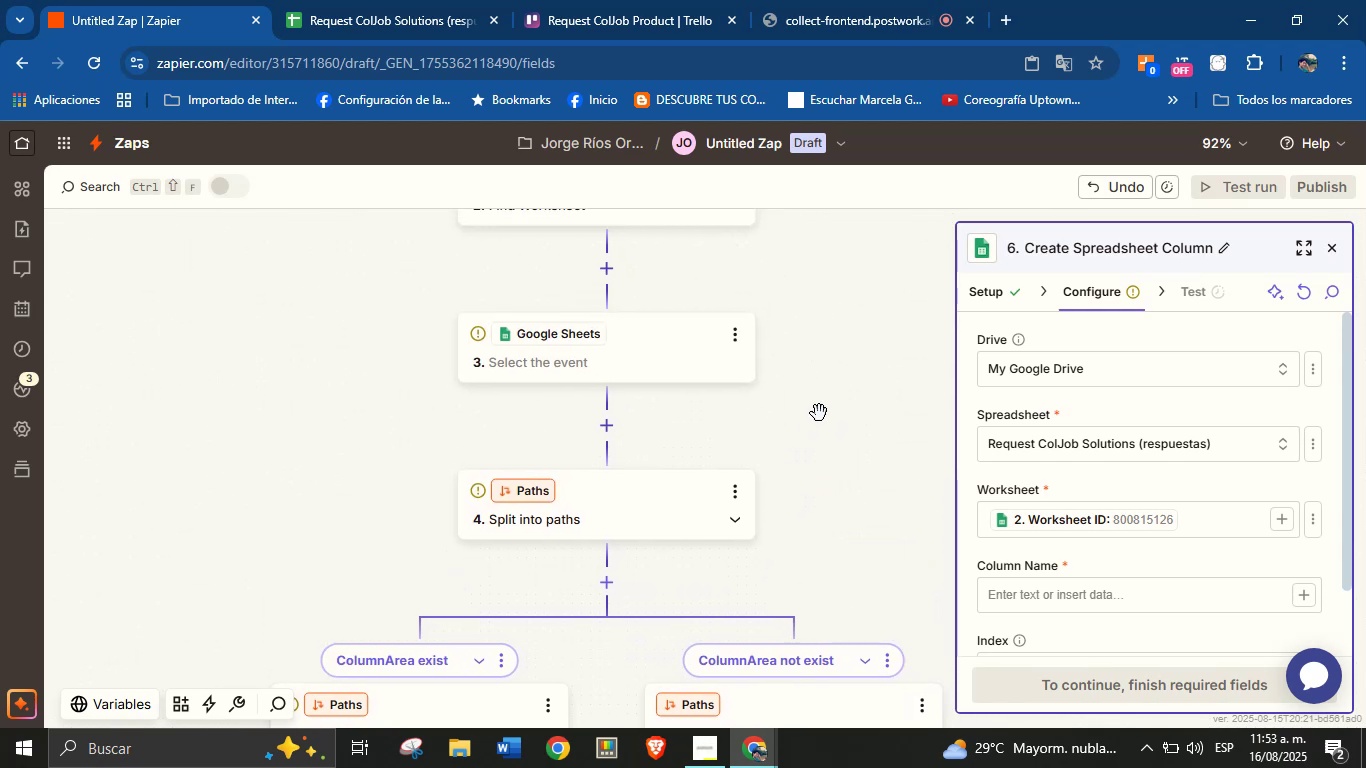 
left_click([680, 457])
 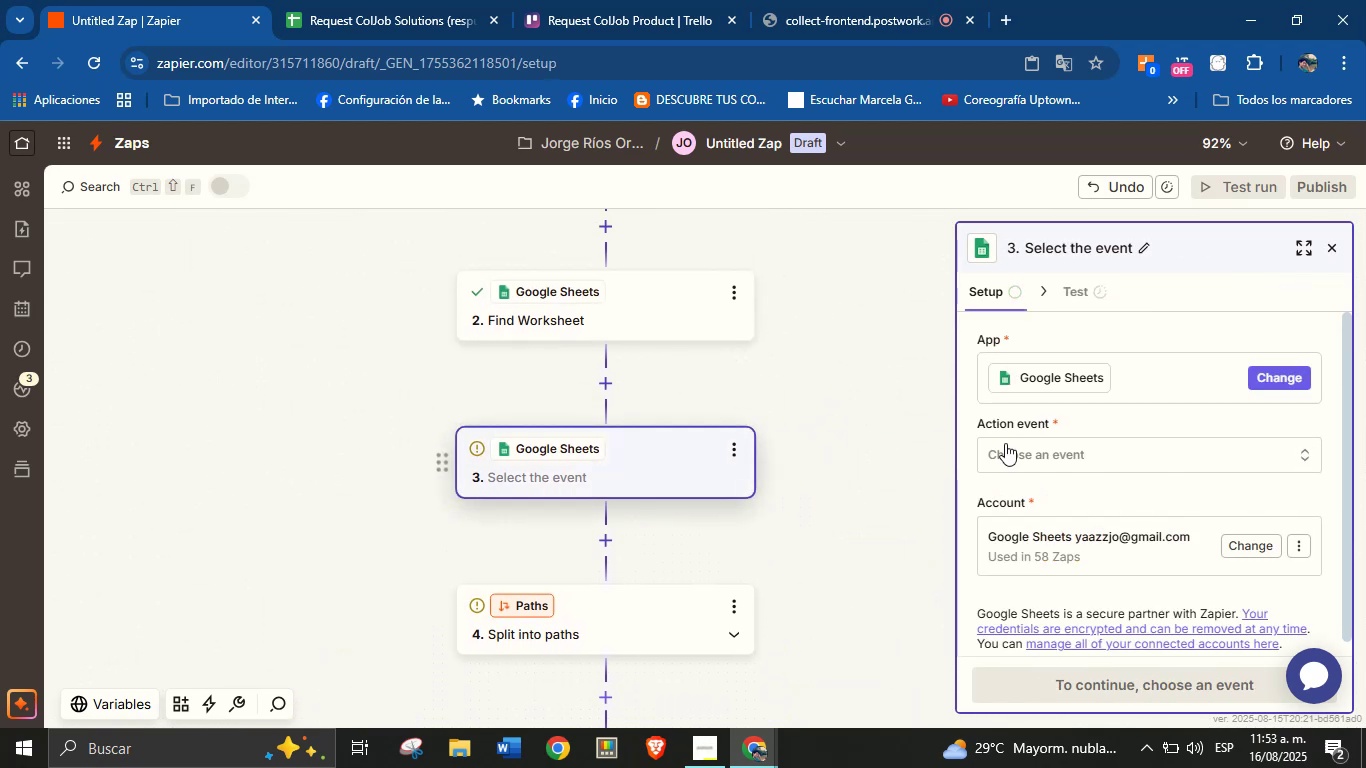 
left_click([1056, 444])
 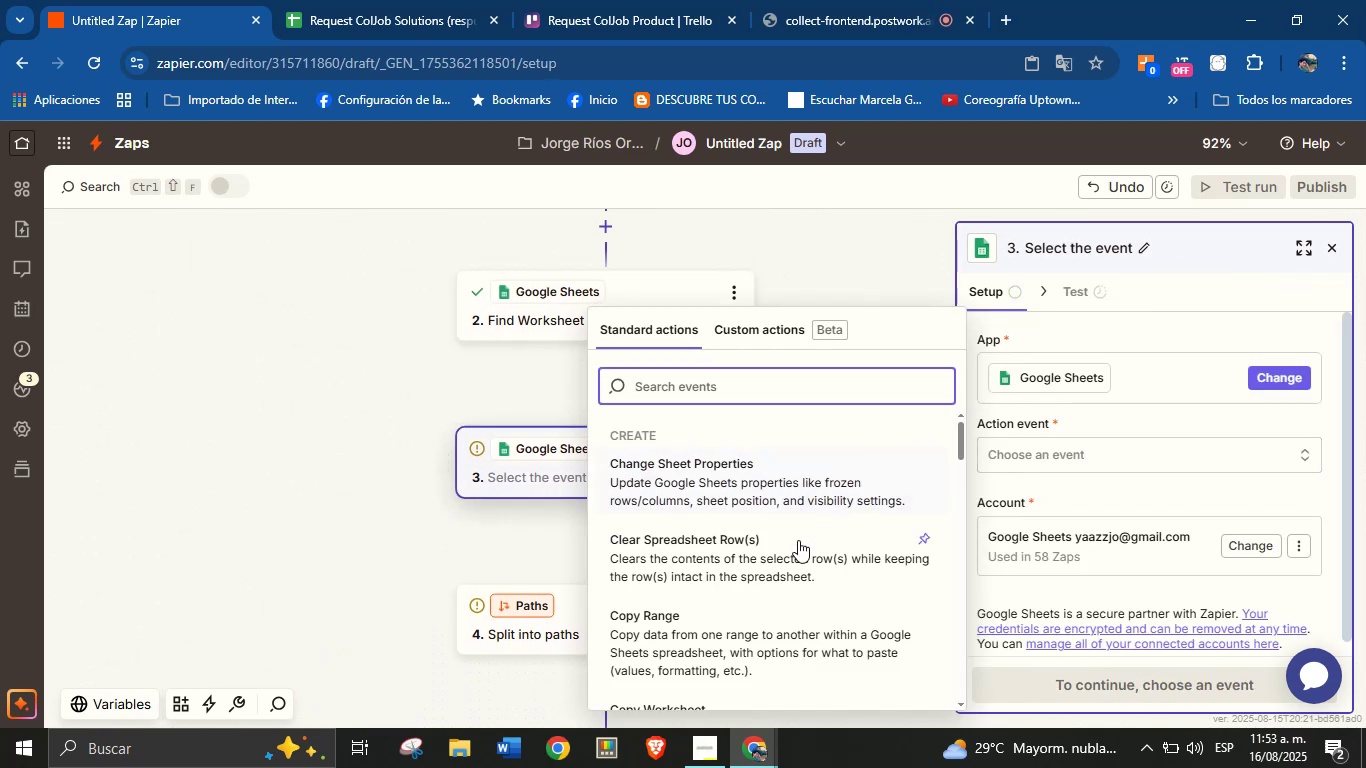 
scroll: coordinate [794, 546], scroll_direction: down, amount: 4.0
 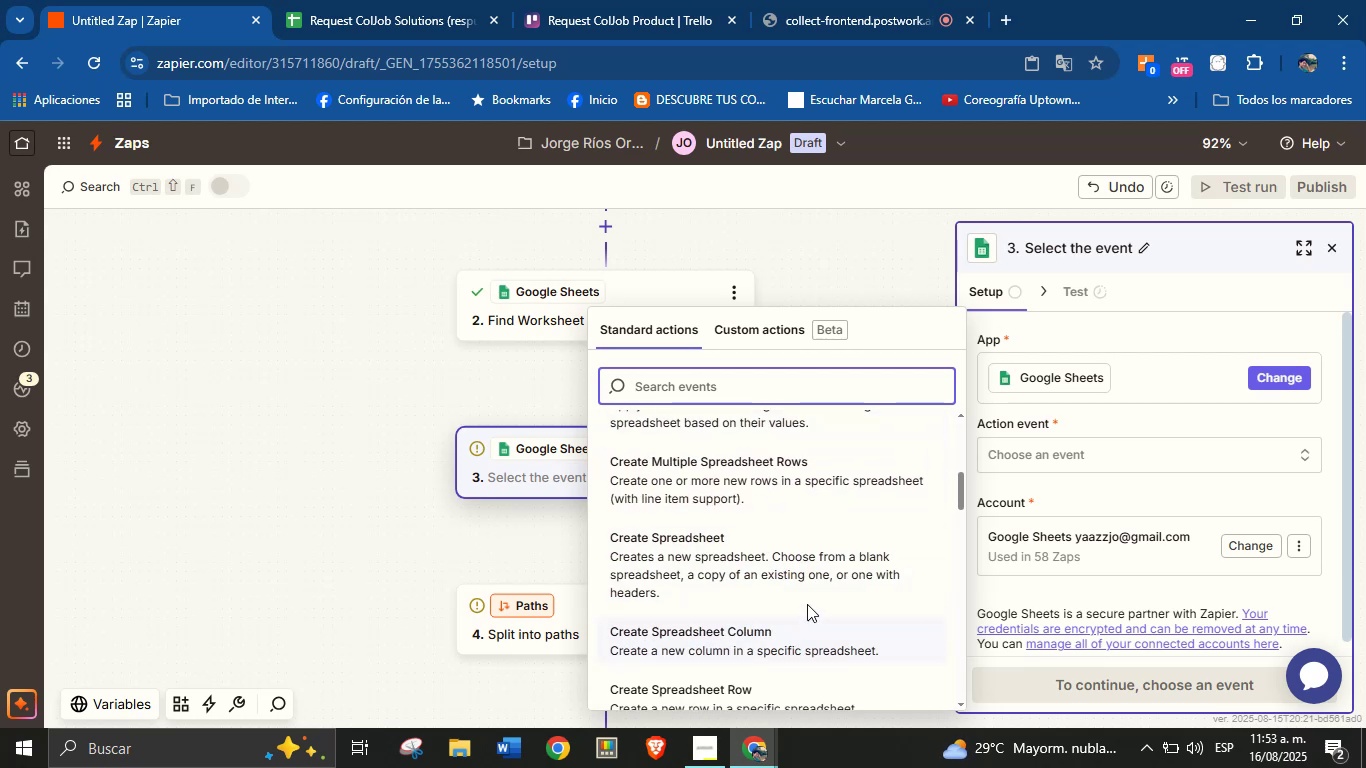 
wait(5.56)
 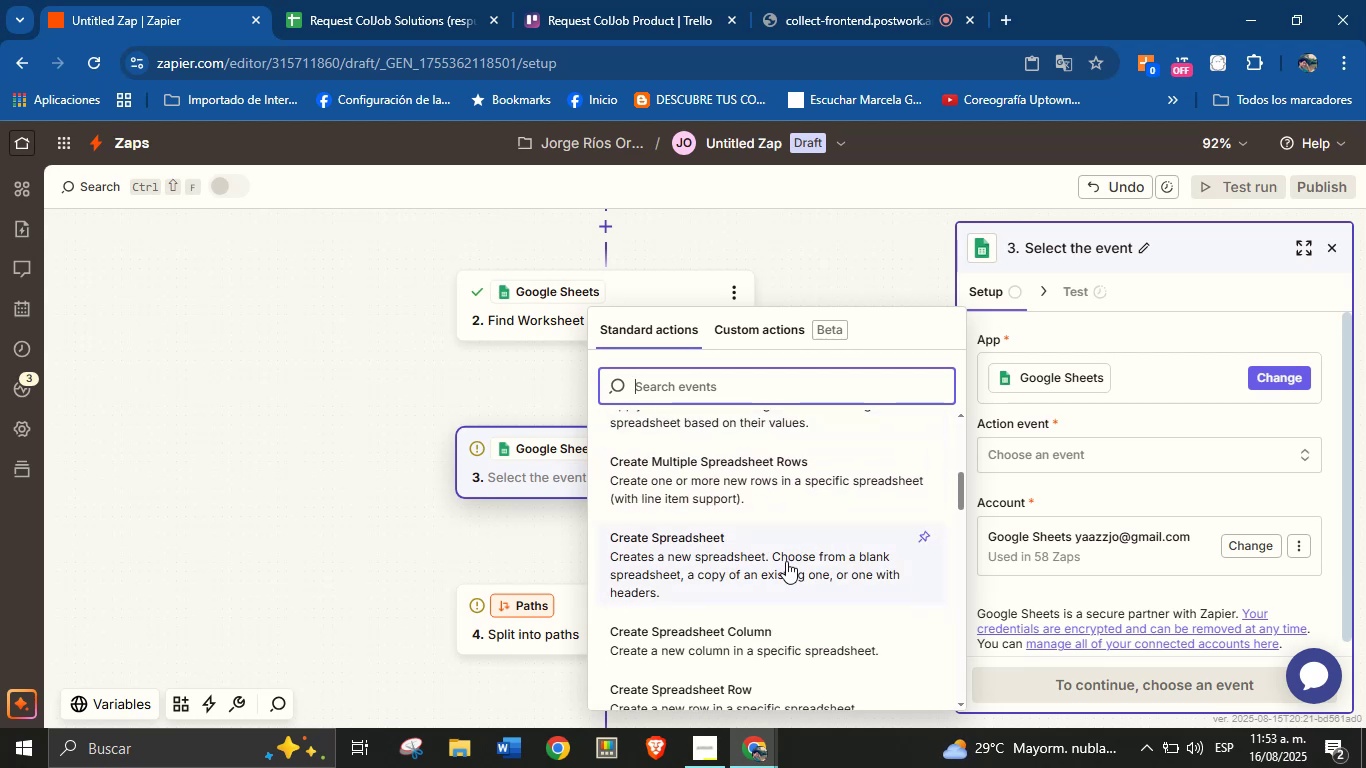 
left_click([809, 635])
 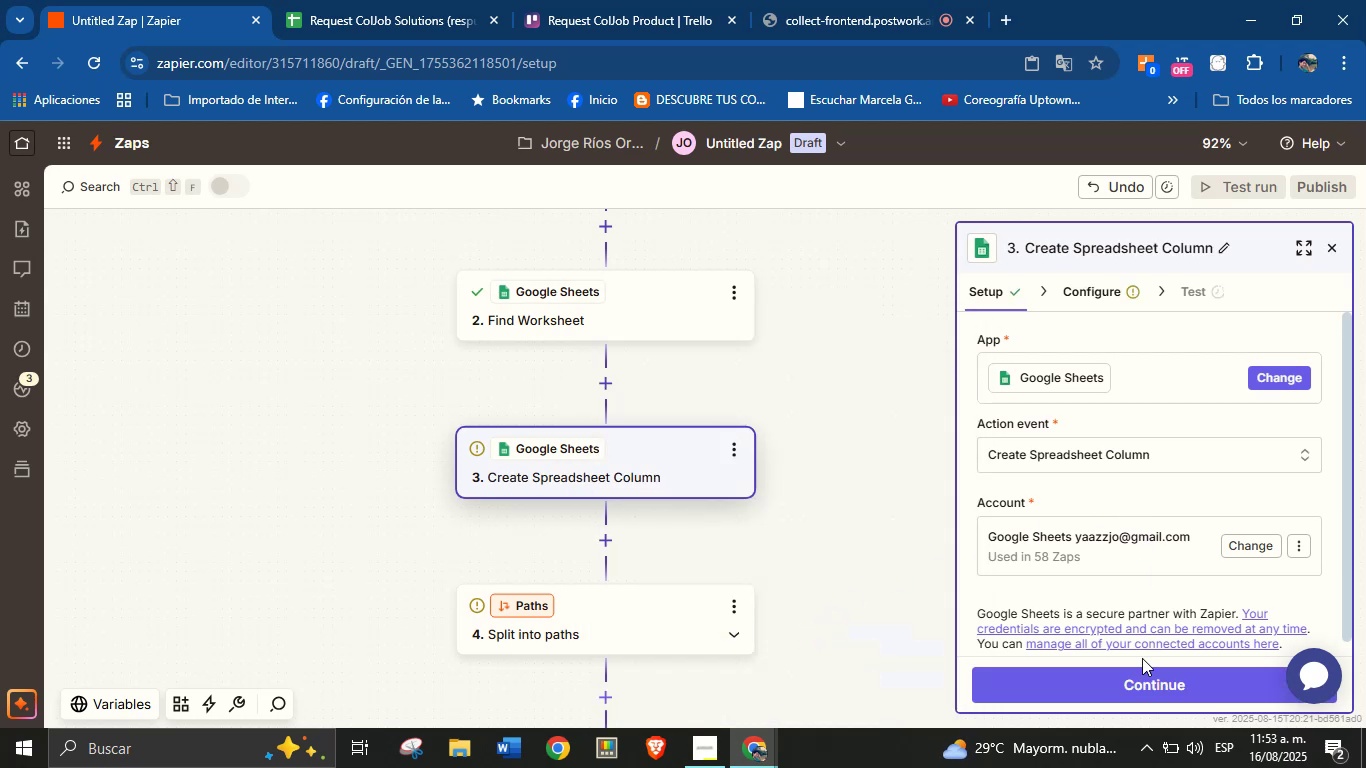 
left_click([1152, 681])
 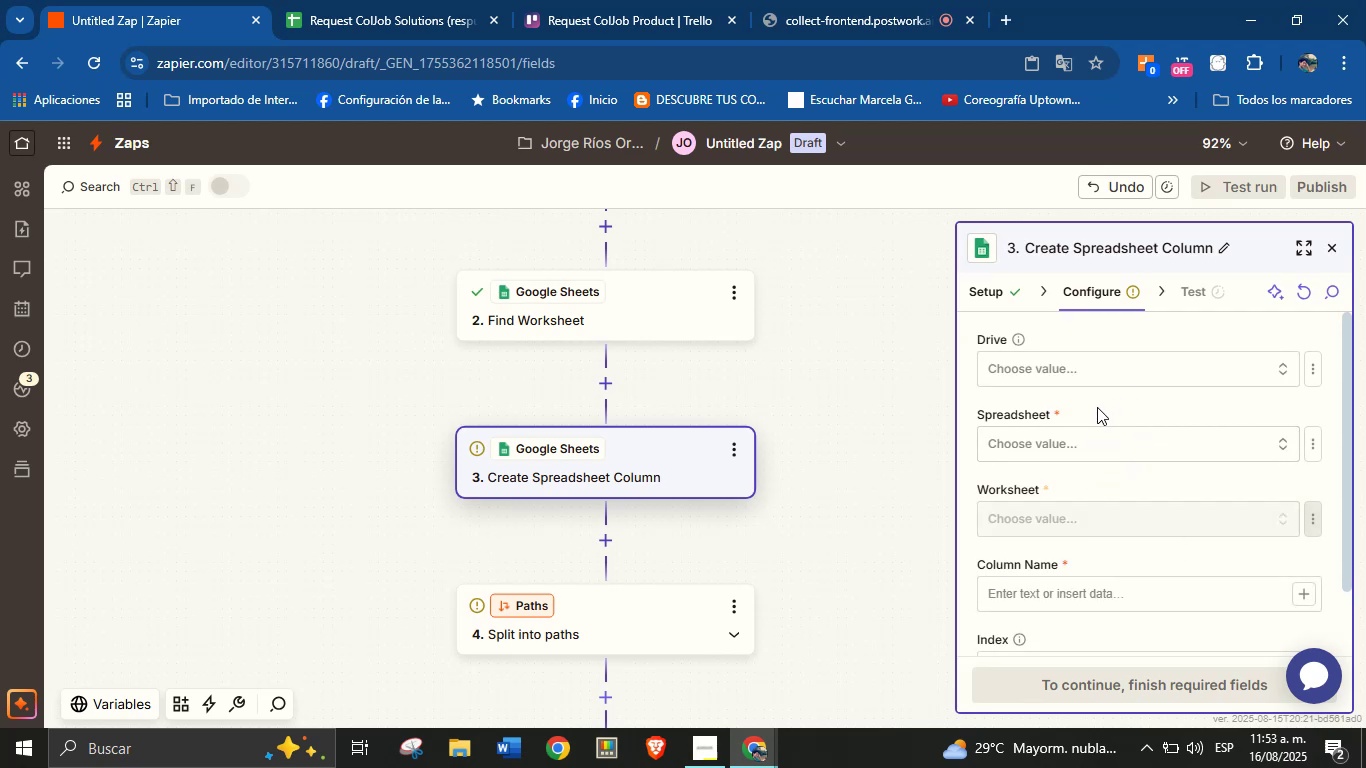 
wait(9.54)
 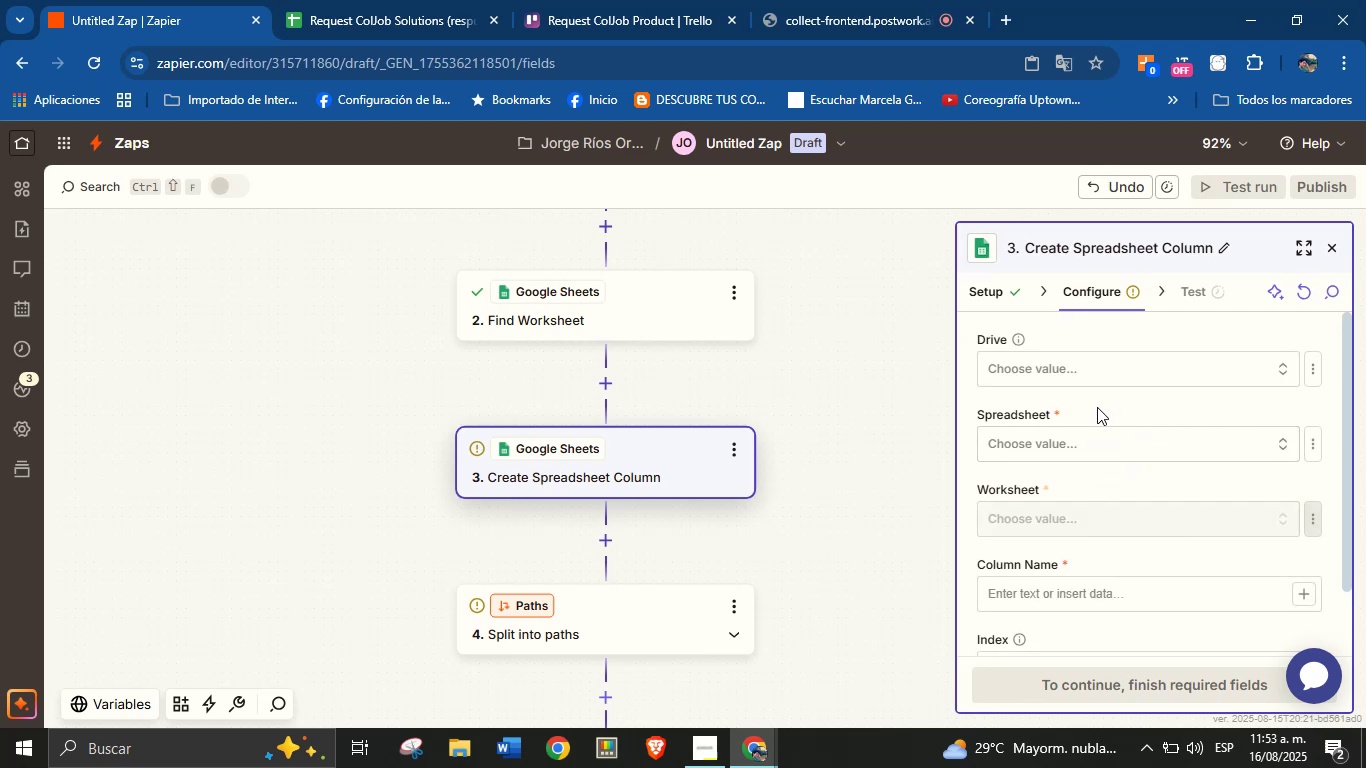 
left_click([1107, 439])
 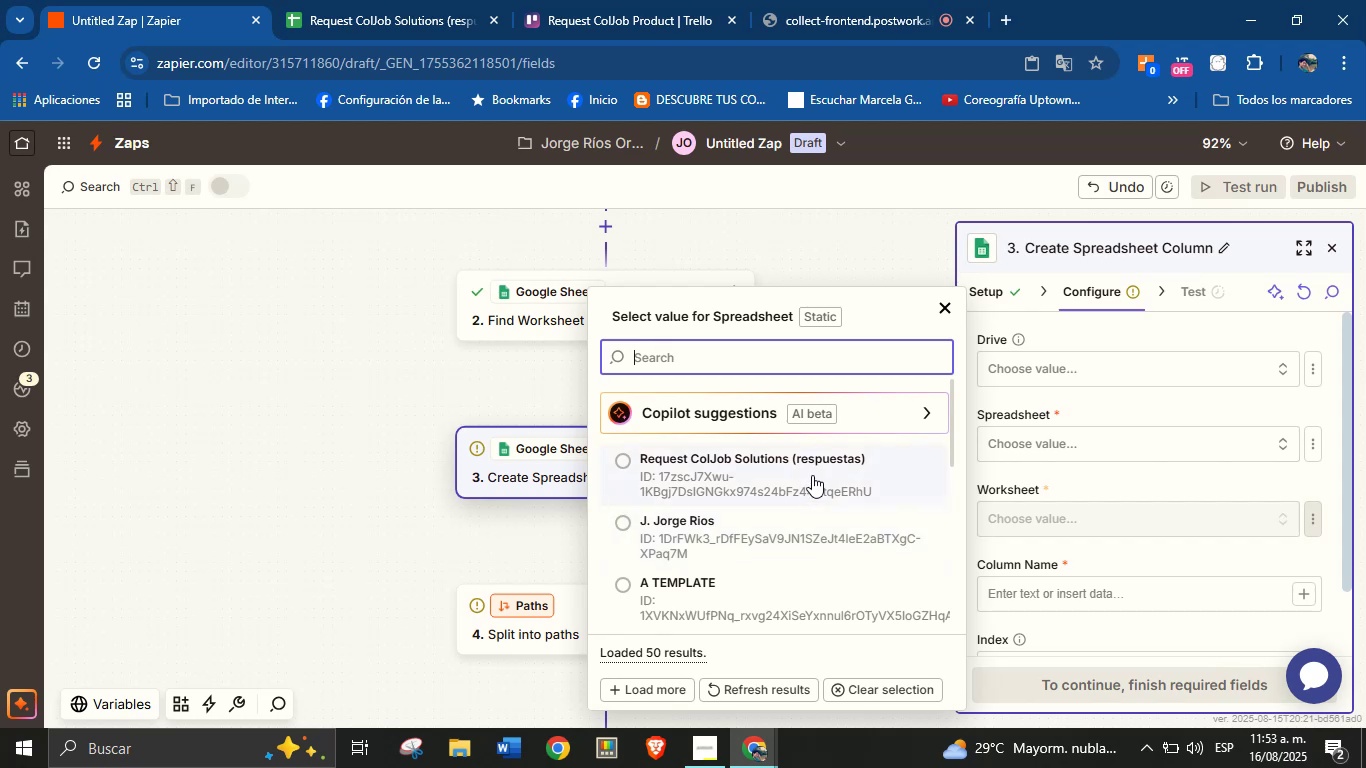 
left_click([812, 473])
 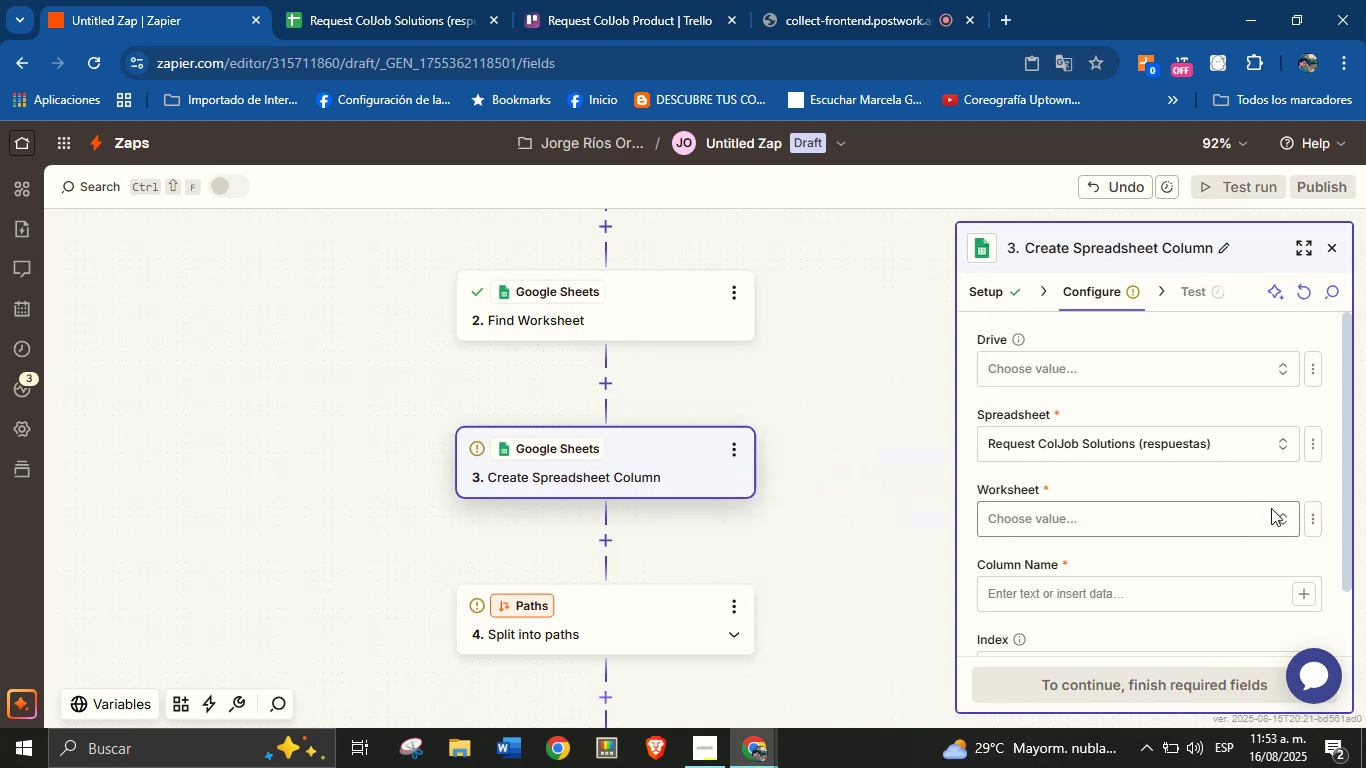 
left_click([1314, 519])
 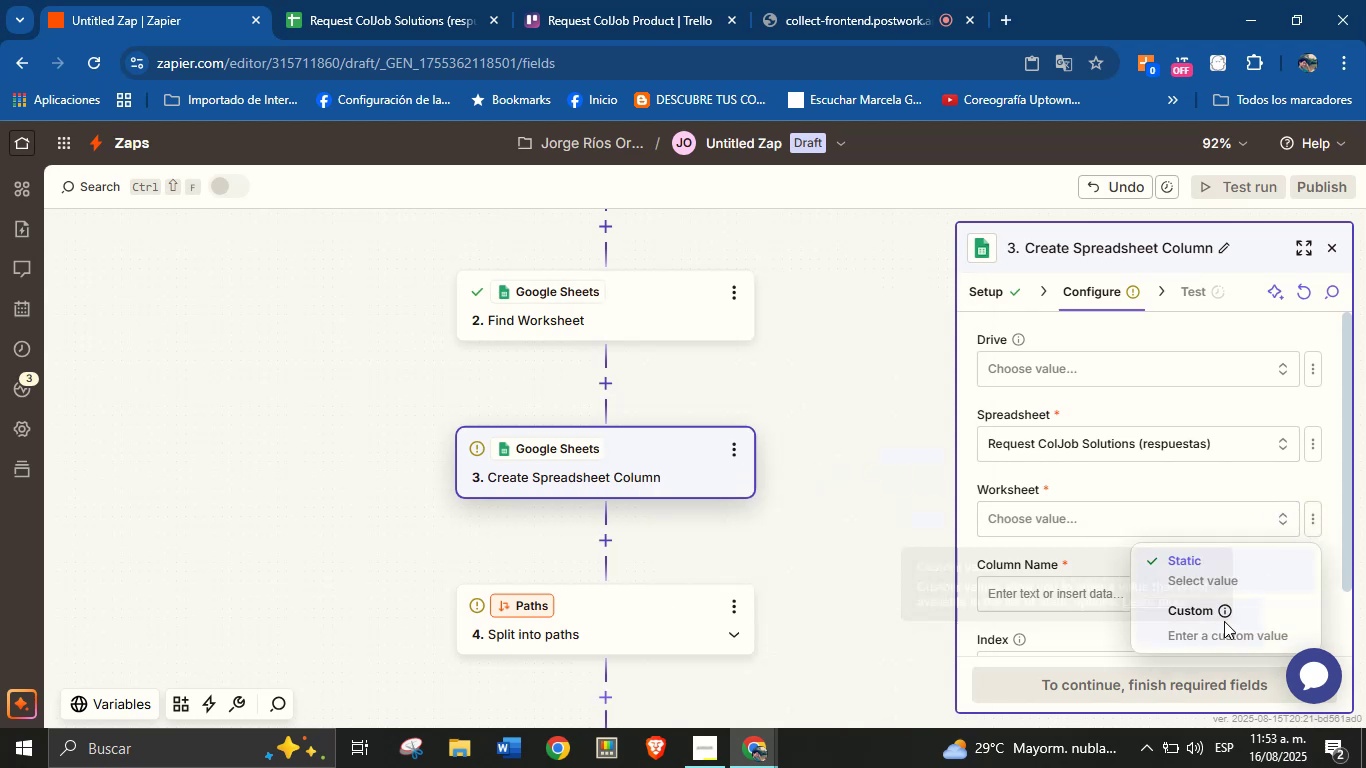 
left_click([1249, 621])
 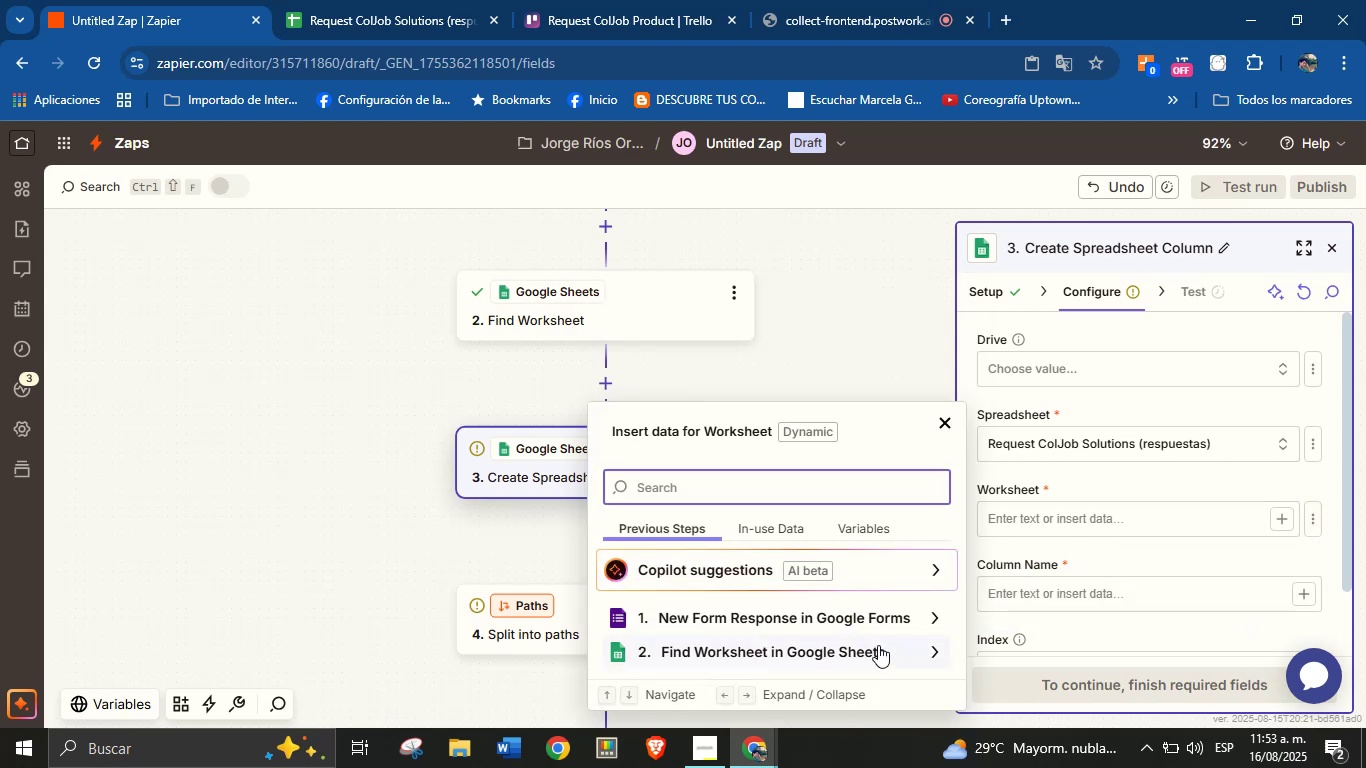 
left_click([939, 645])
 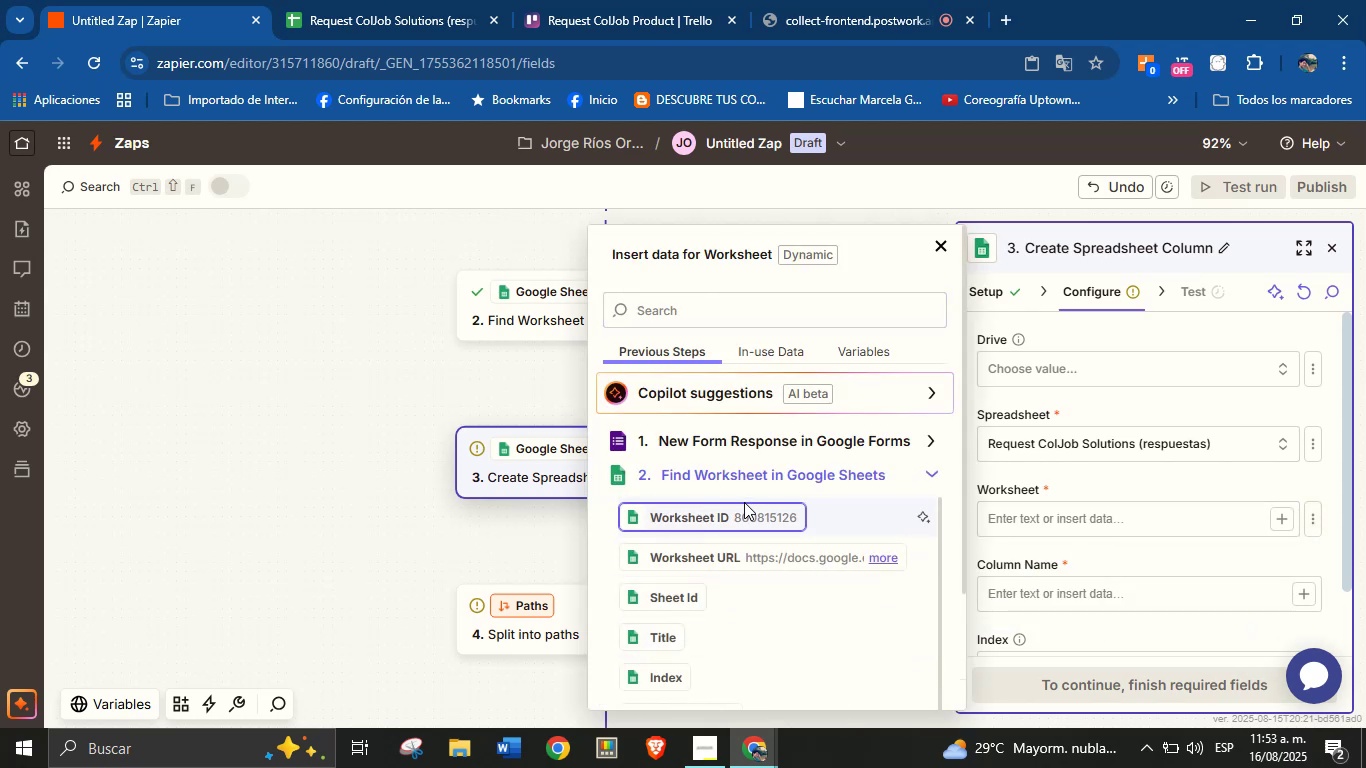 
left_click([740, 515])
 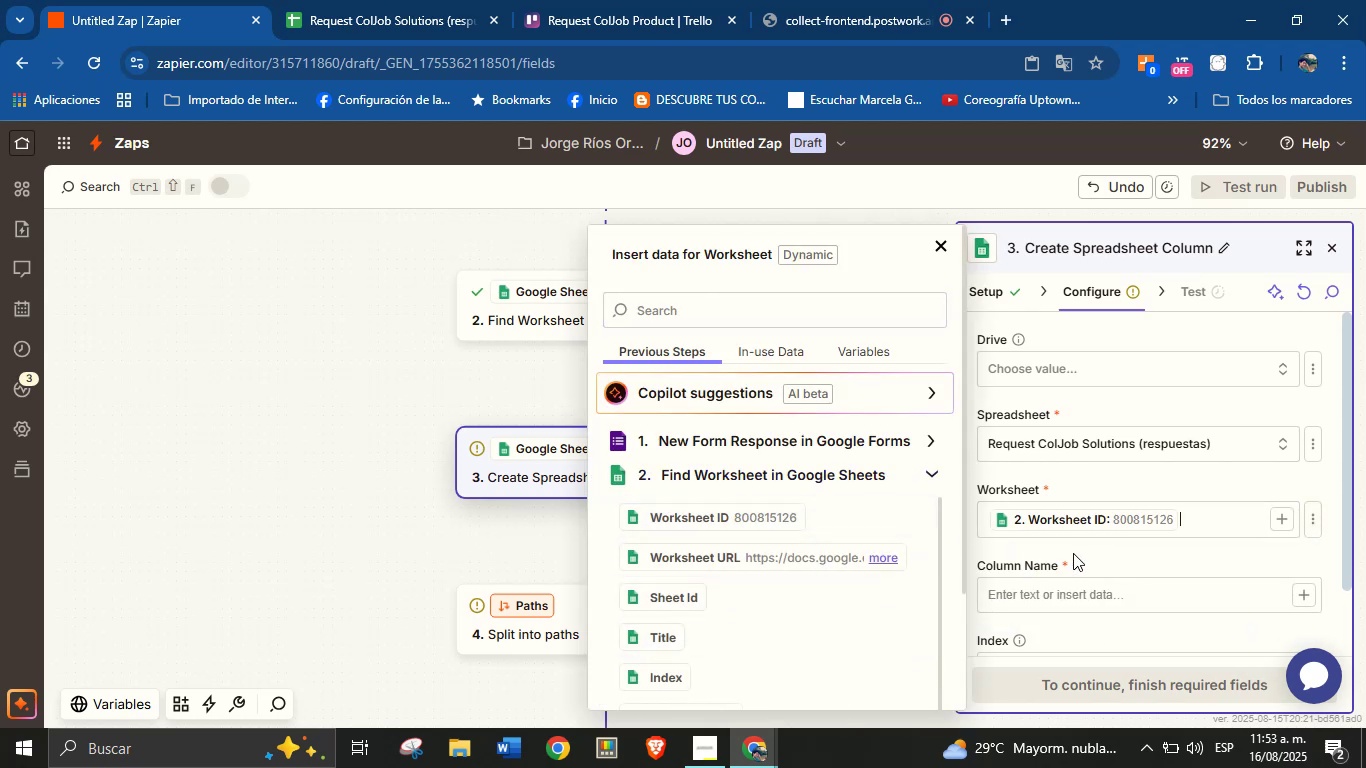 
left_click([1090, 556])
 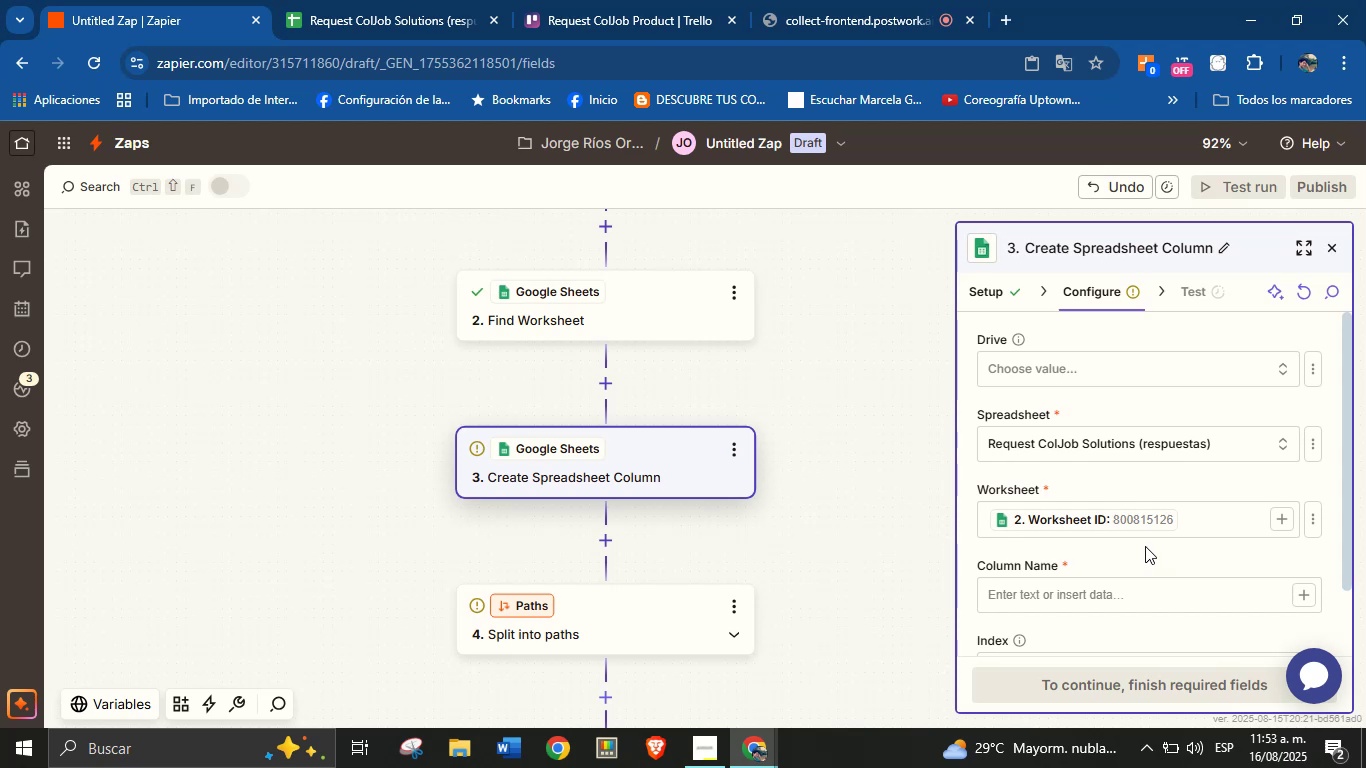 
wait(5.3)
 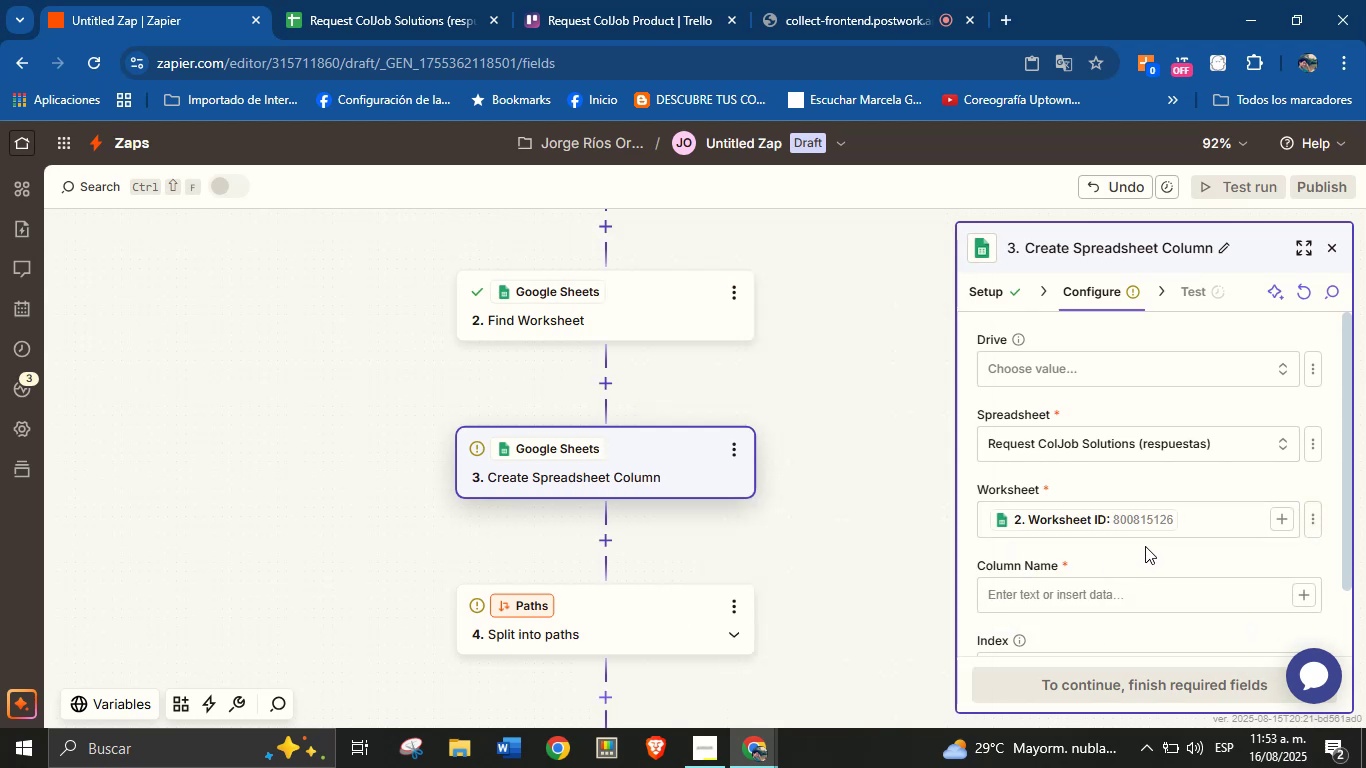 
scroll: coordinate [1149, 479], scroll_direction: down, amount: 1.0
 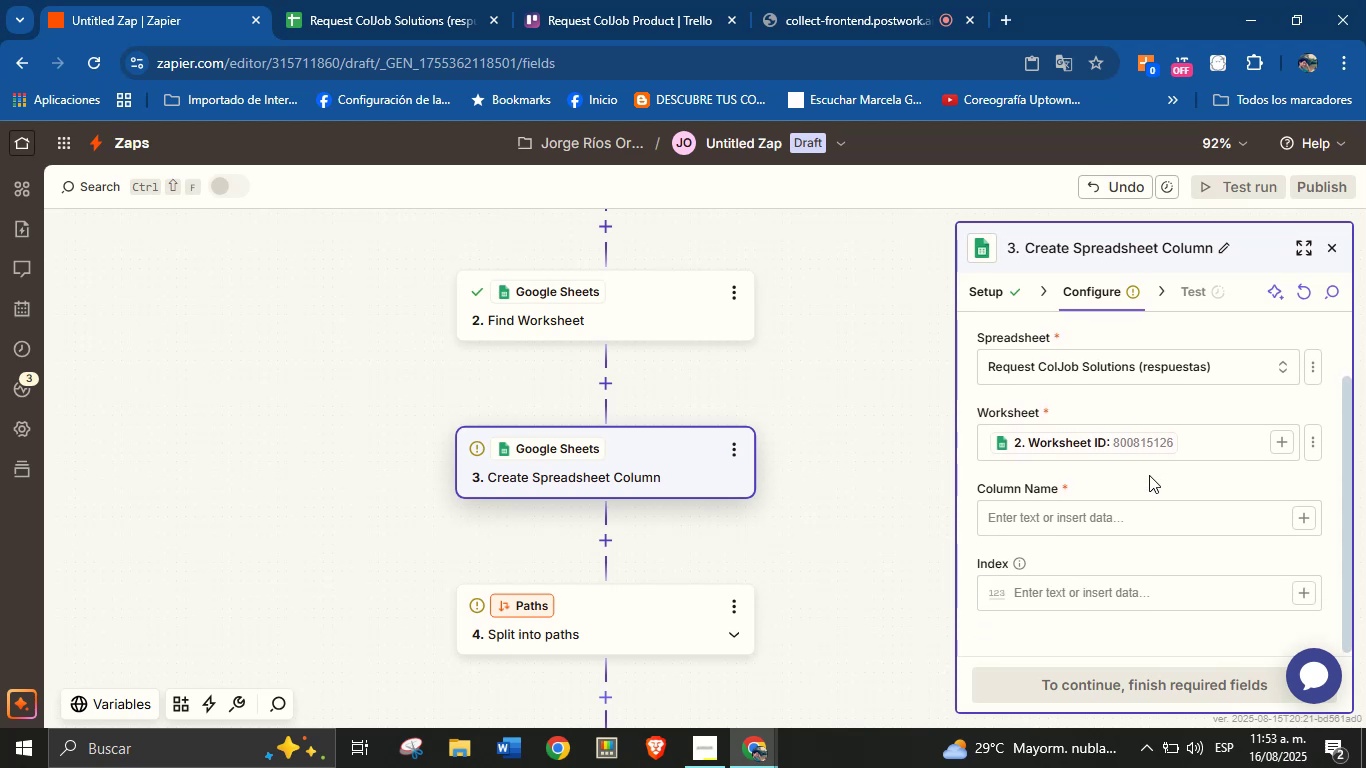 
scroll: coordinate [1163, 477], scroll_direction: up, amount: 1.0
 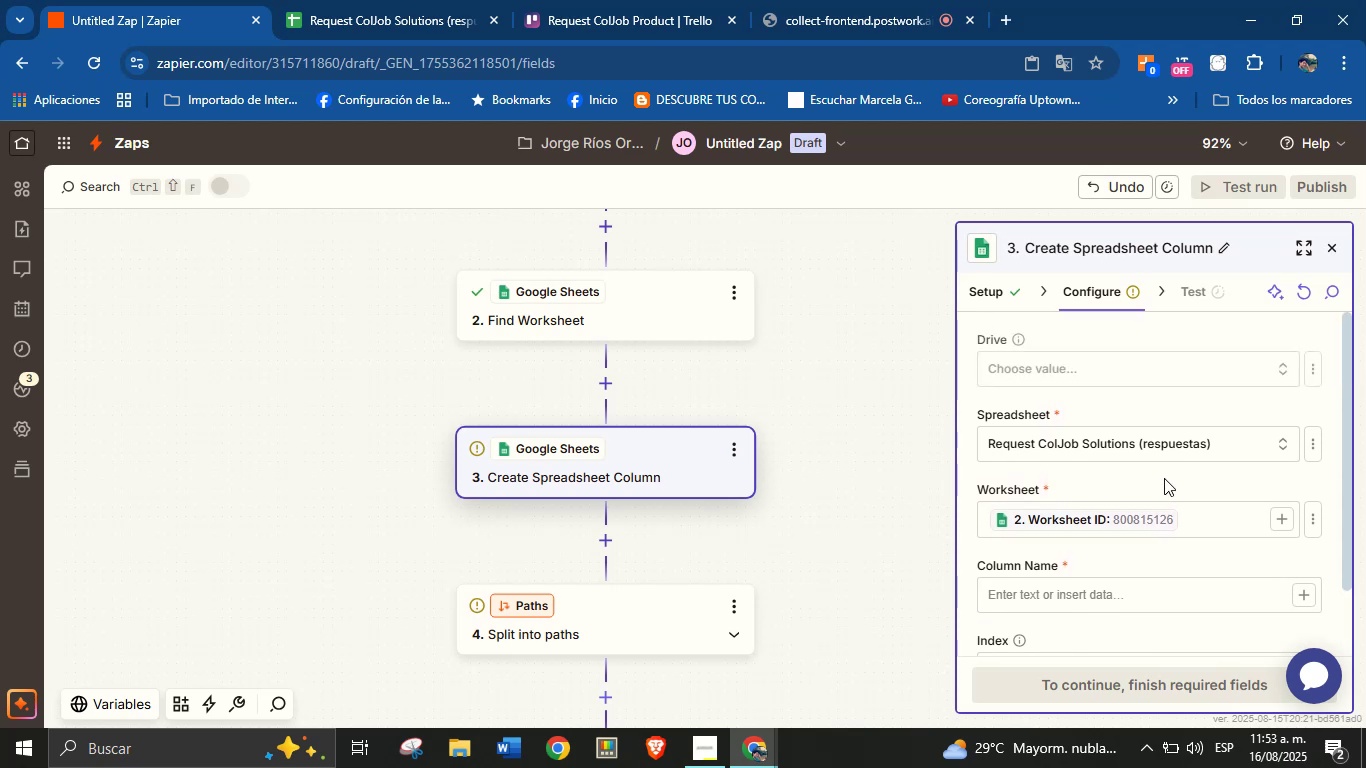 
scroll: coordinate [1176, 484], scroll_direction: down, amount: 2.0
 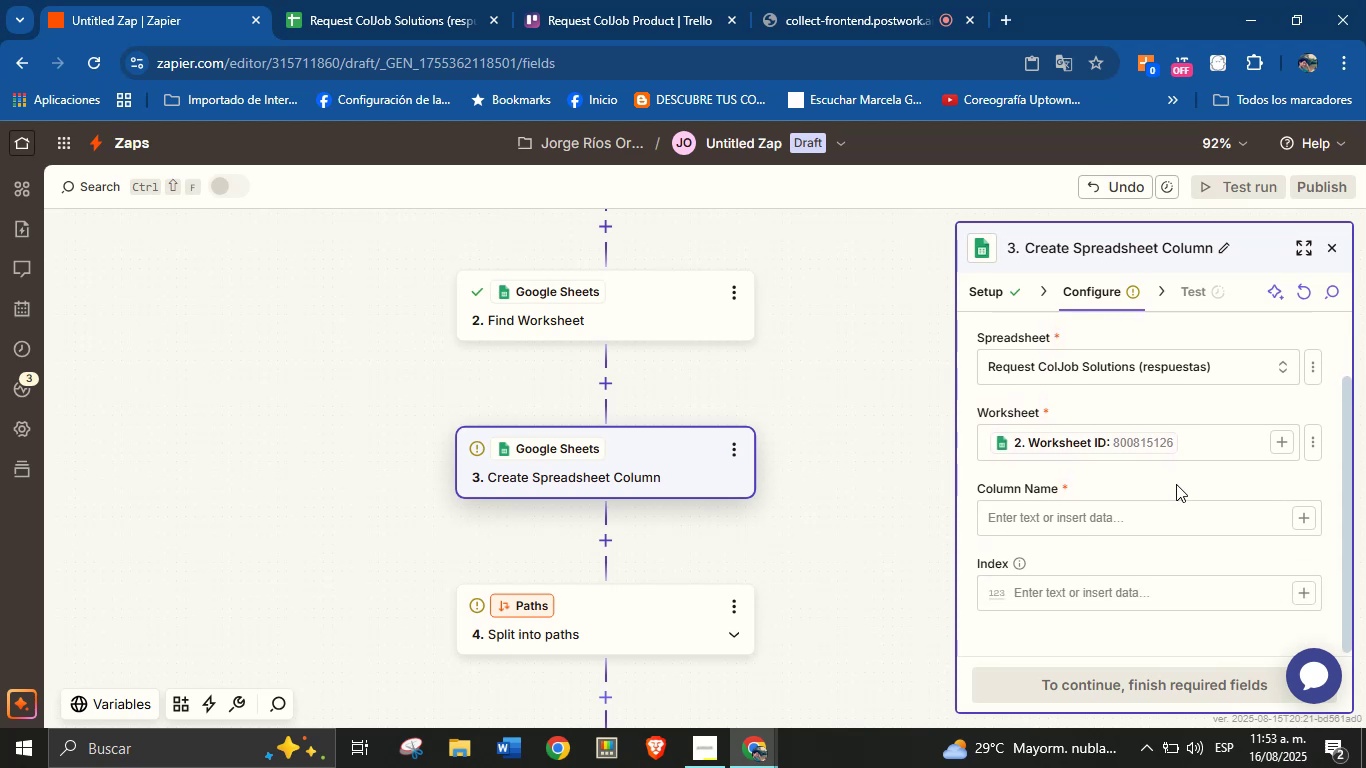 
scroll: coordinate [1176, 484], scroll_direction: none, amount: 0.0
 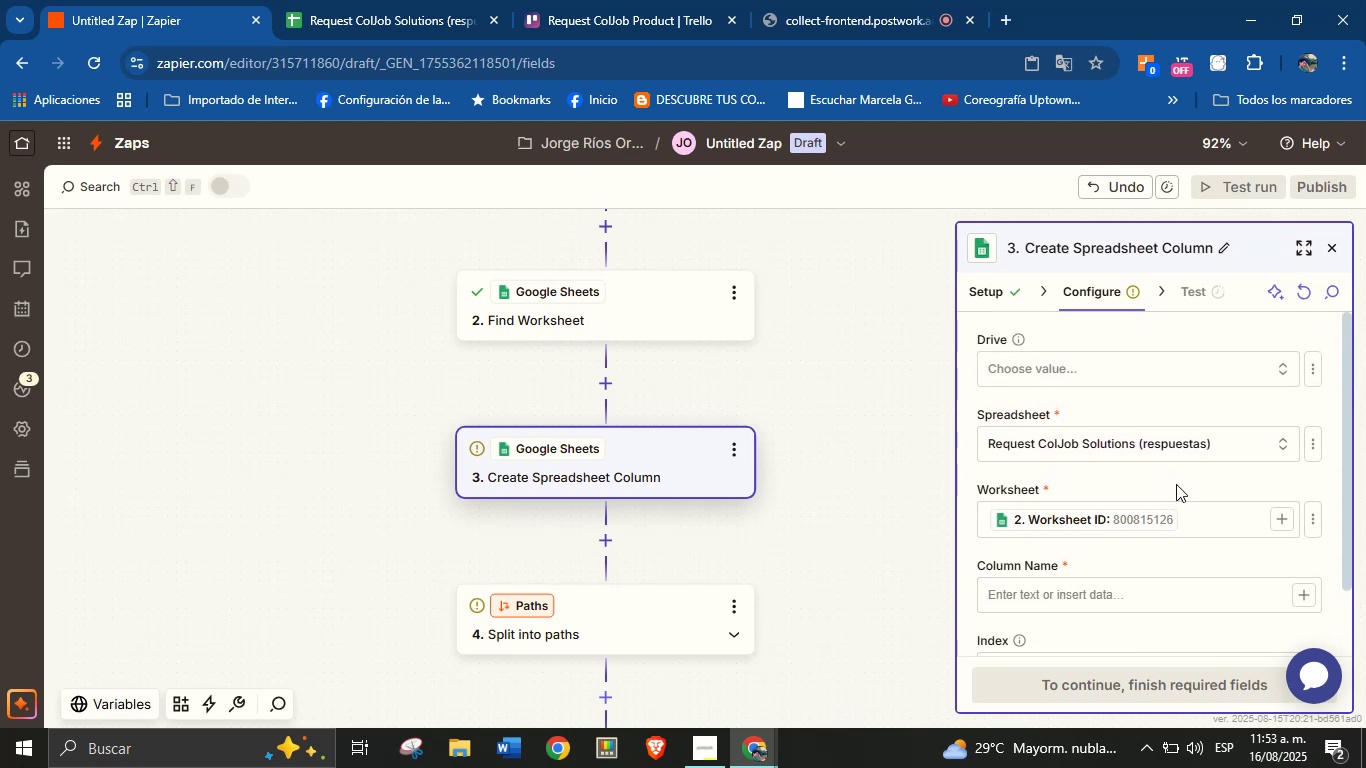 
scroll: coordinate [1176, 484], scroll_direction: down, amount: 3.0
 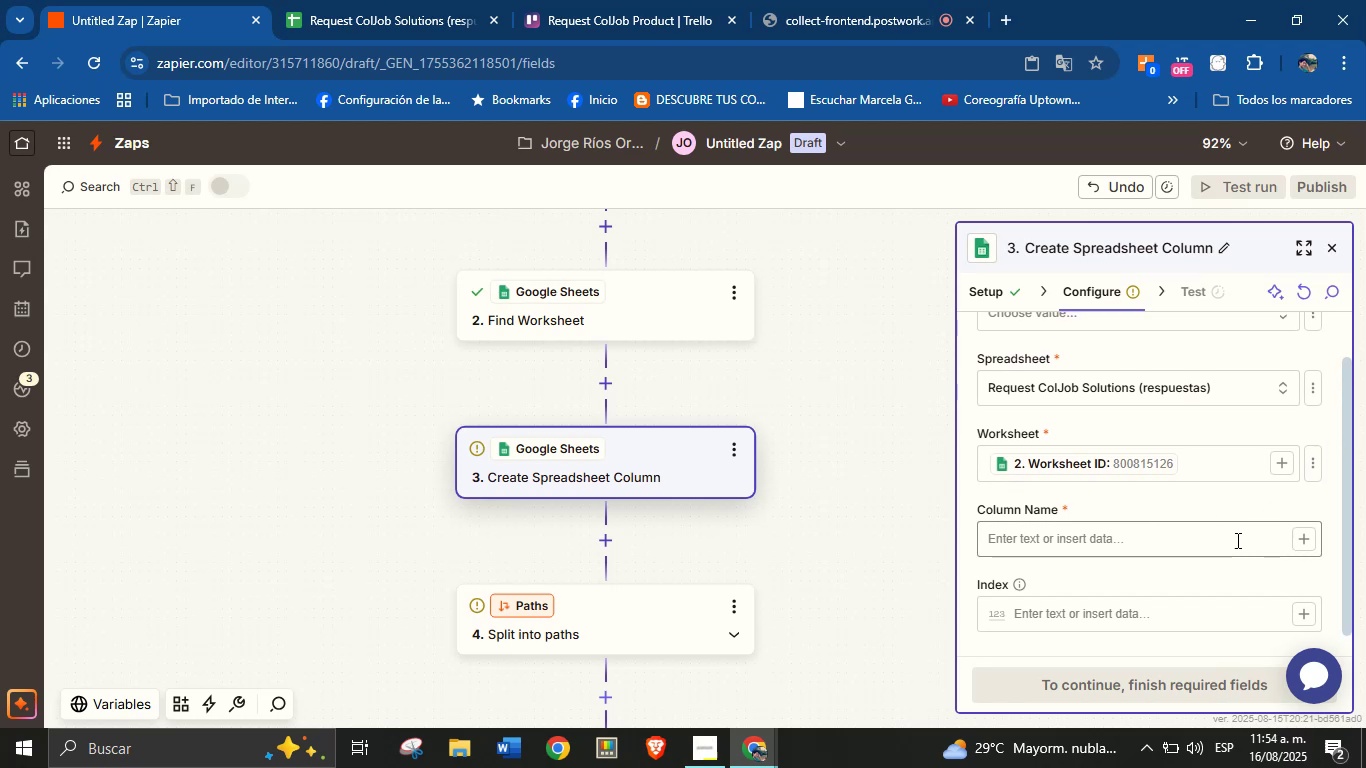 
wait(7.84)
 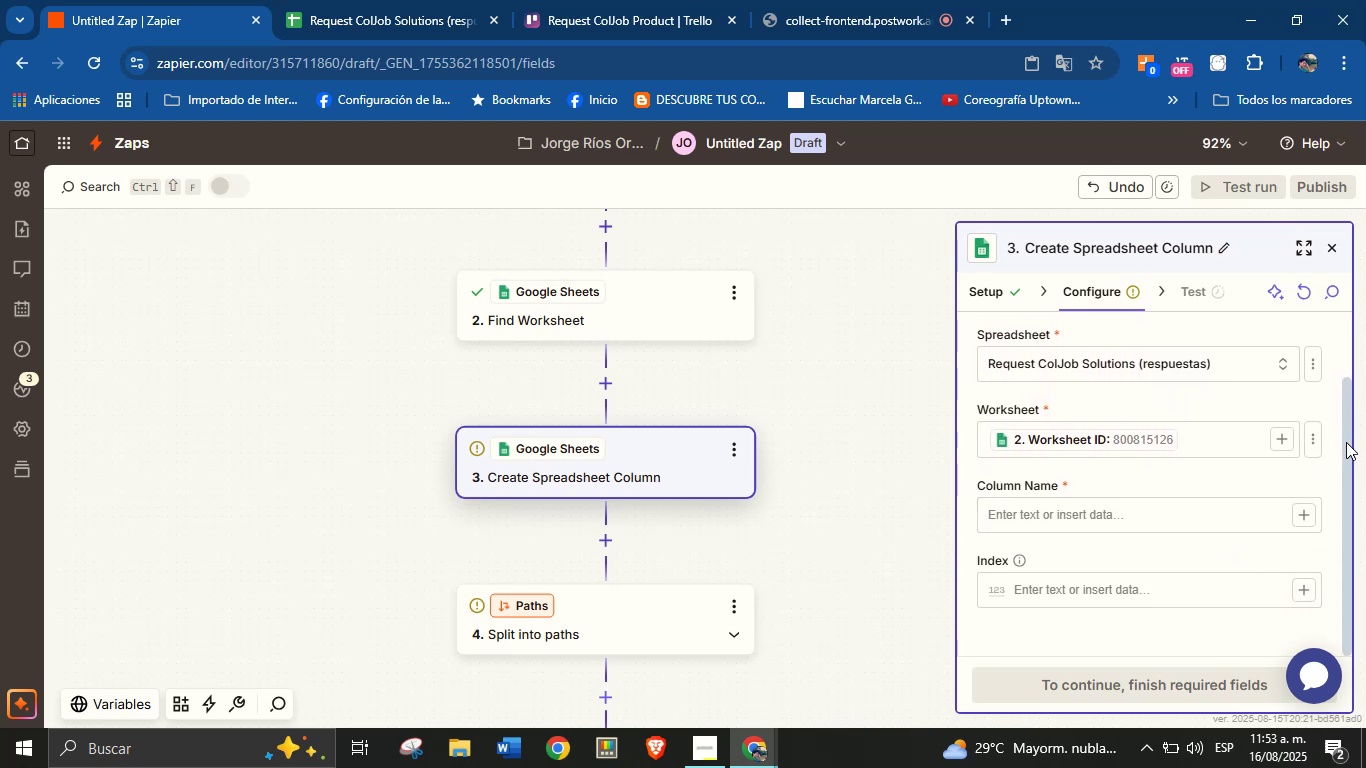 
left_click([1306, 548])
 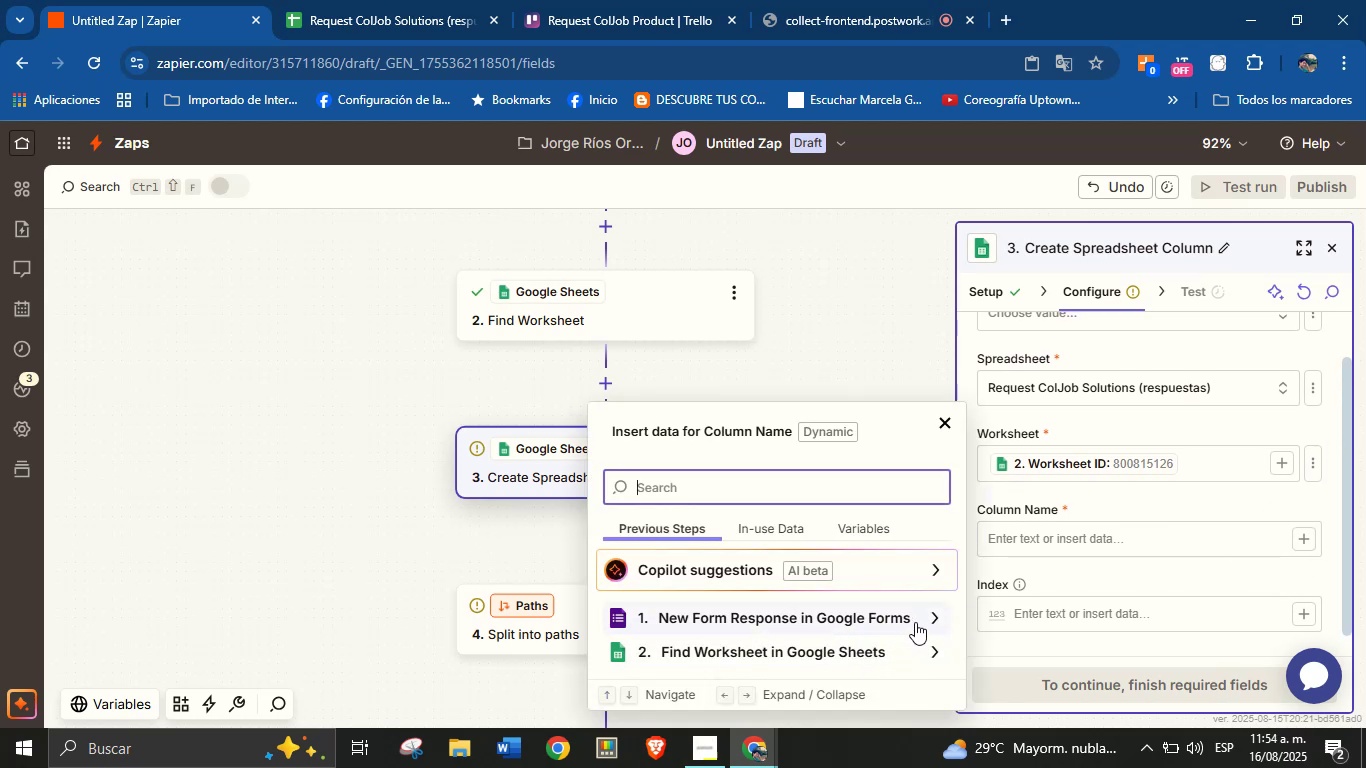 
left_click([931, 618])
 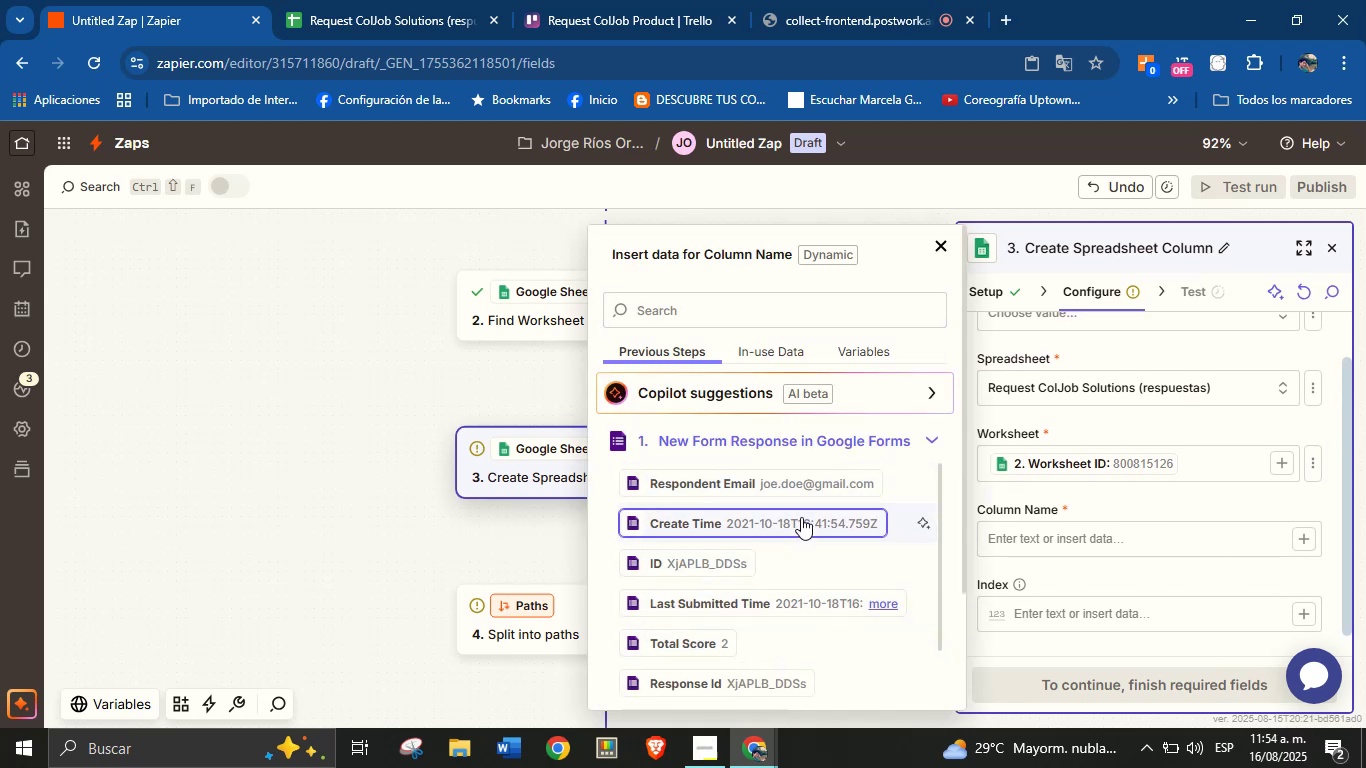 
scroll: coordinate [816, 612], scroll_direction: down, amount: 7.0
 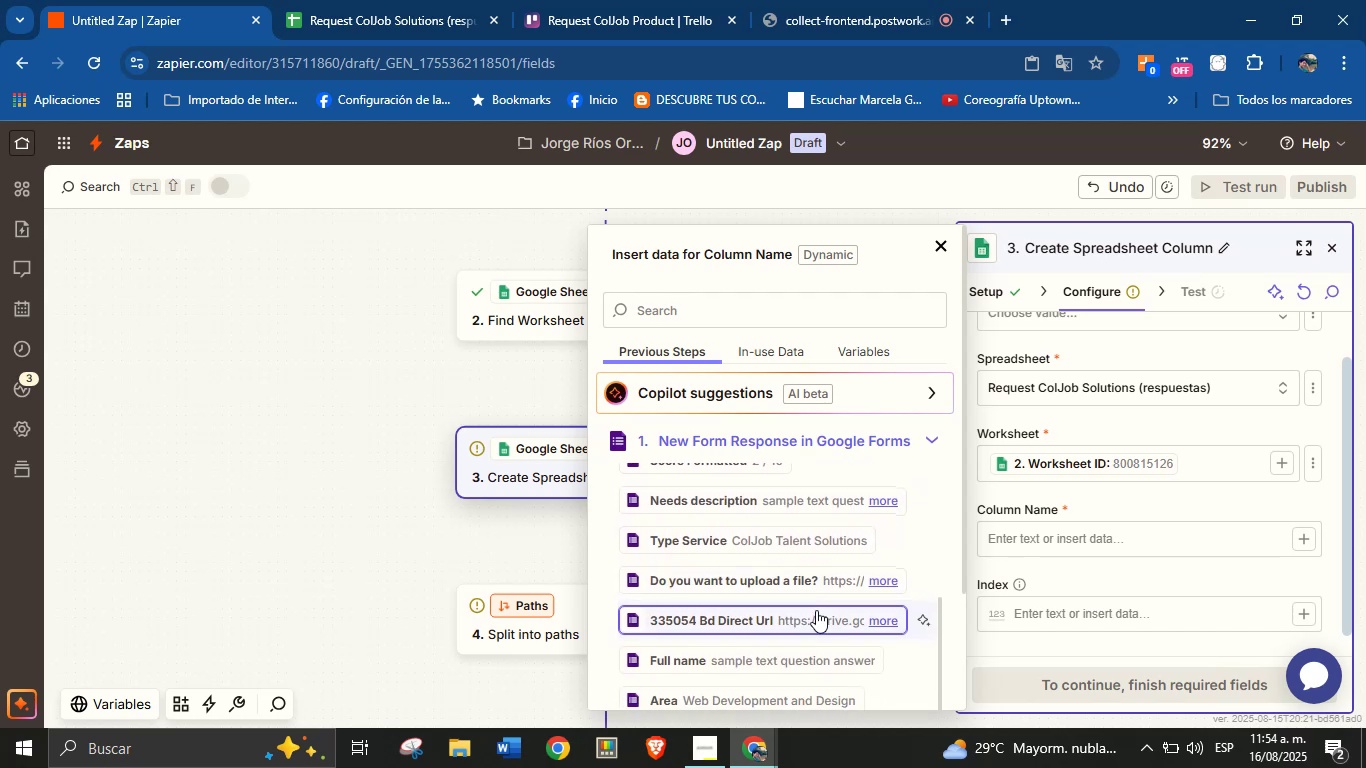 
scroll: coordinate [747, 563], scroll_direction: down, amount: 5.0
 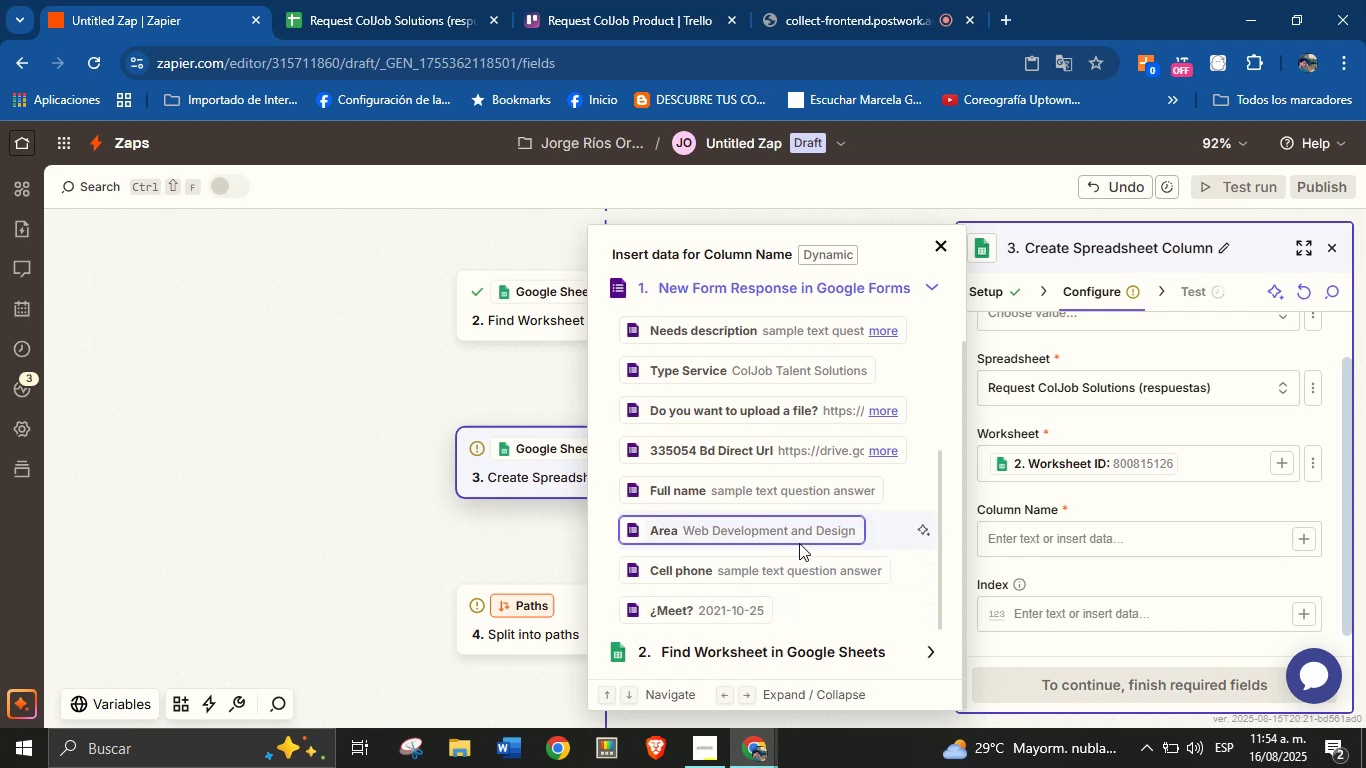 
wait(5.3)
 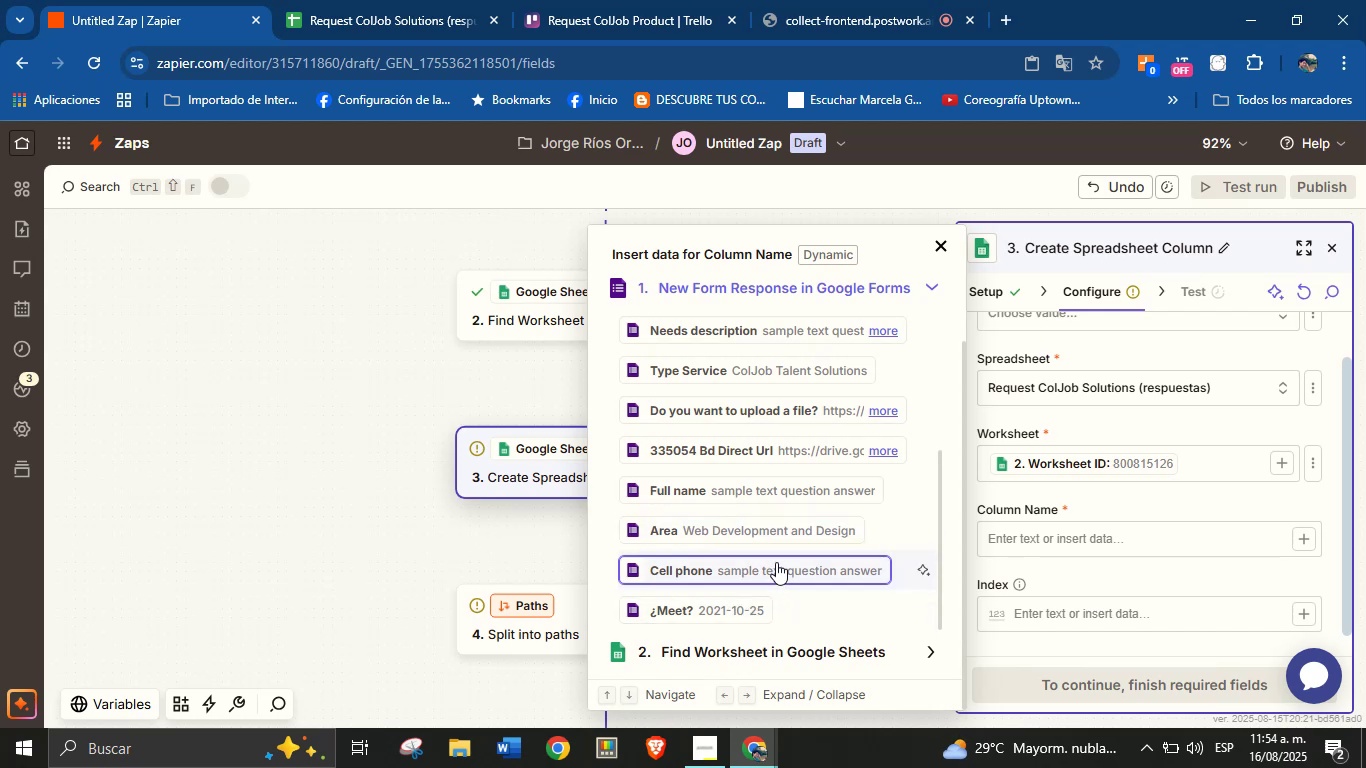 
left_click([395, 0])
 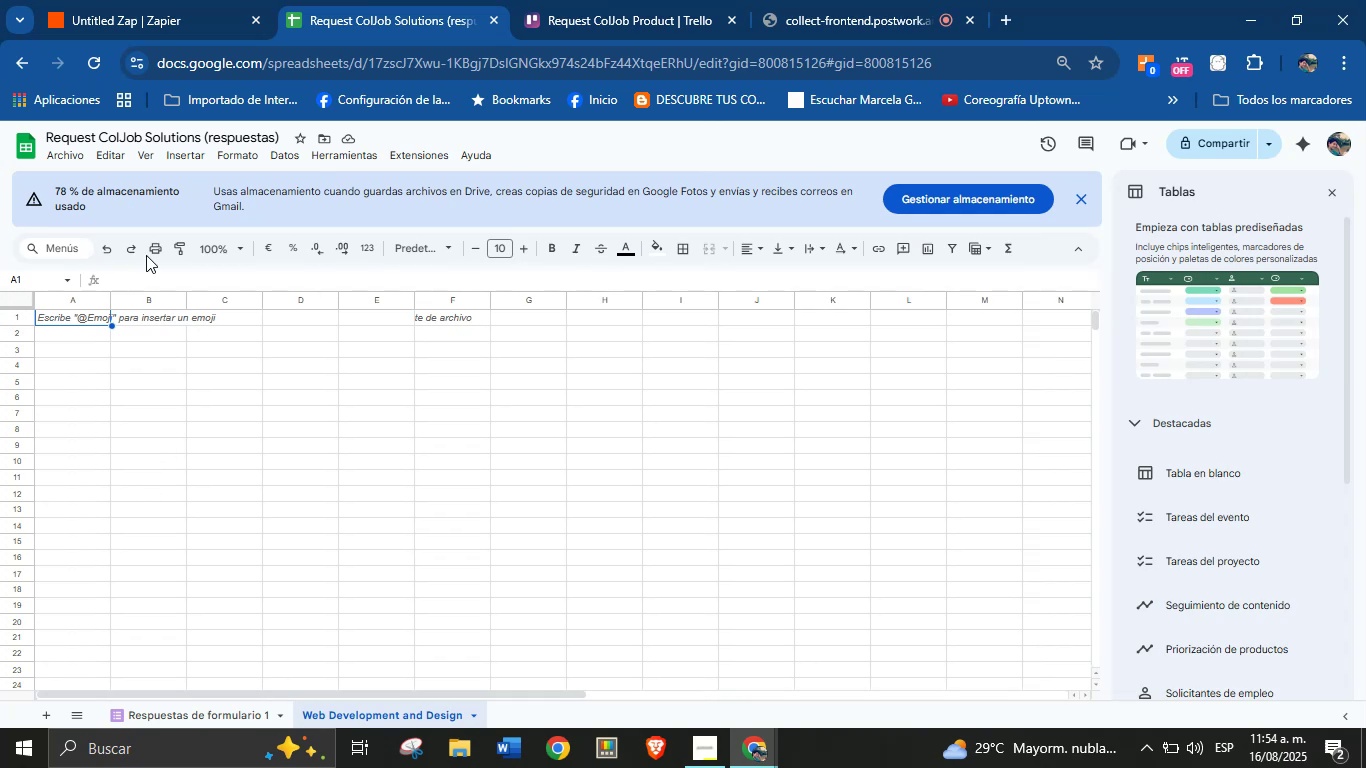 
left_click([136, 0])
 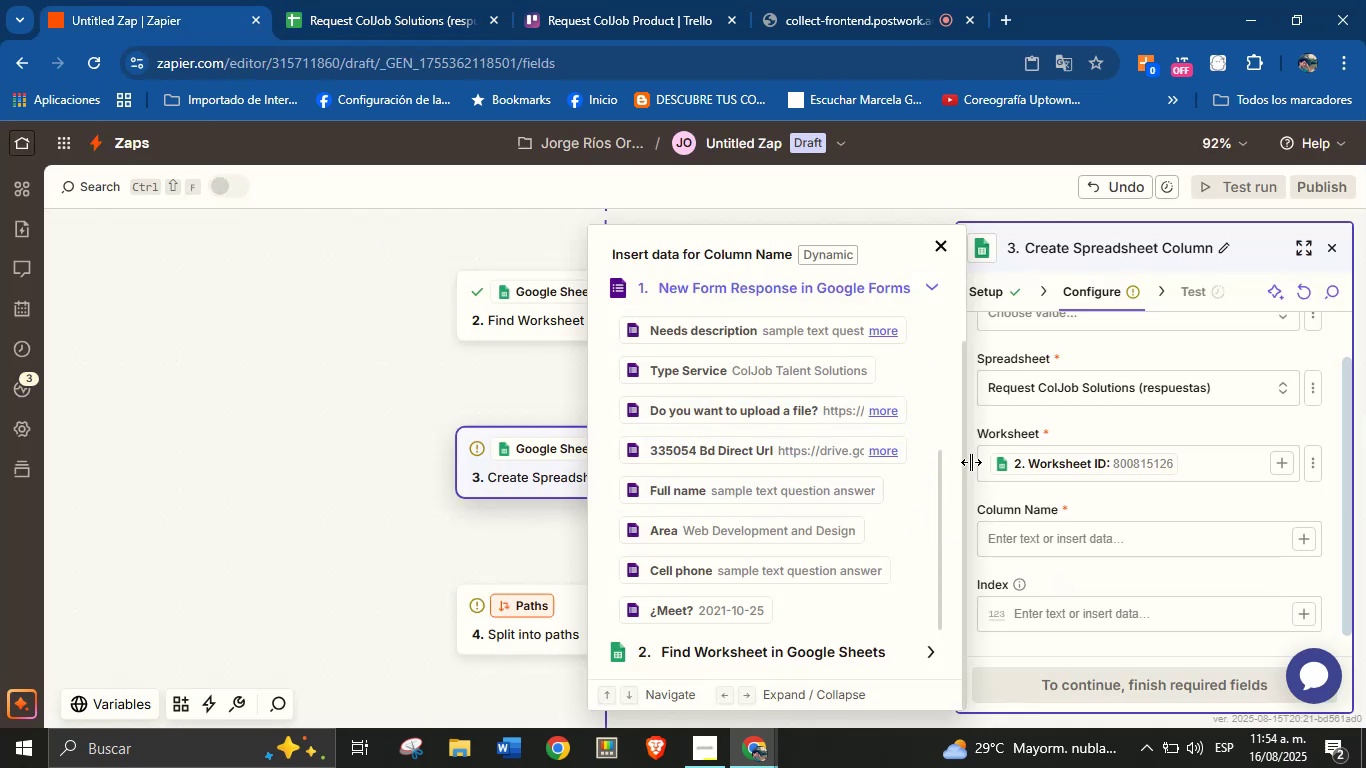 
left_click([396, 0])
 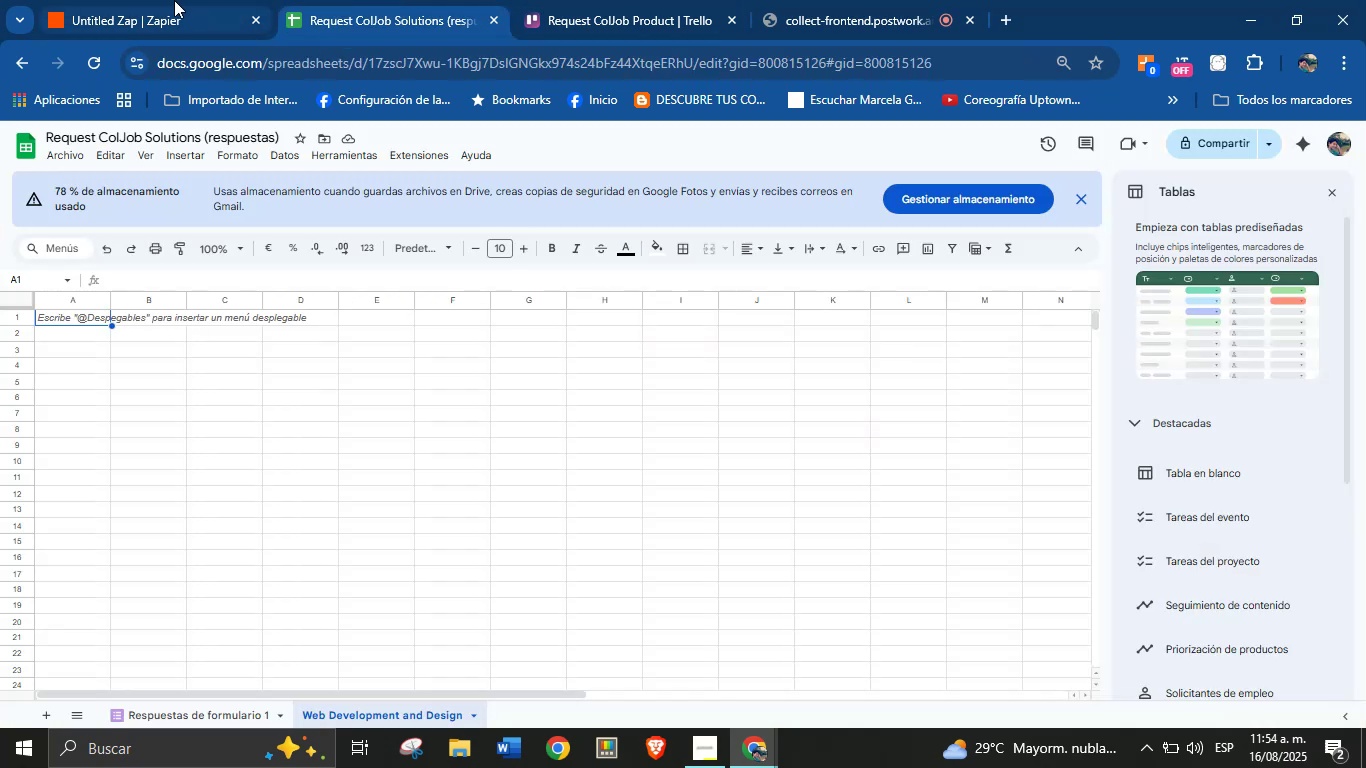 
left_click([174, 0])
 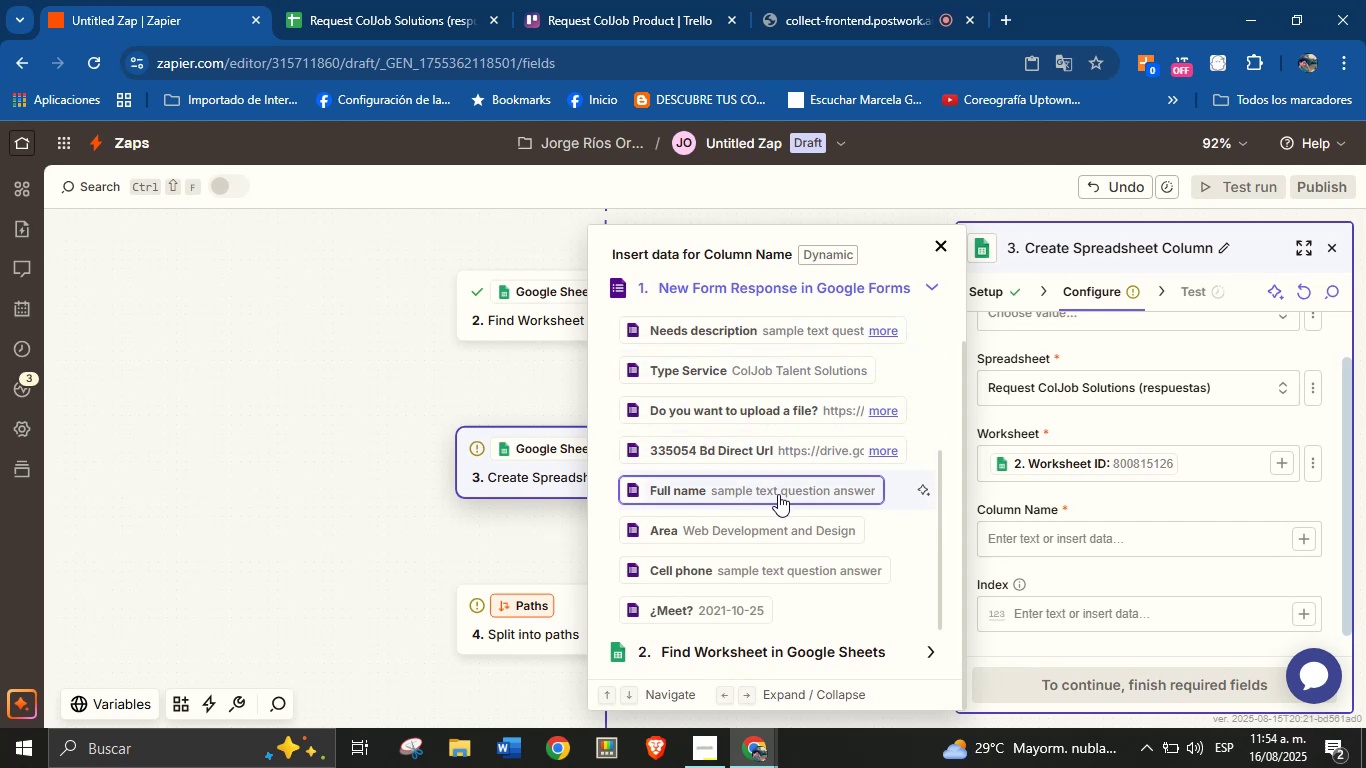 
wait(9.98)
 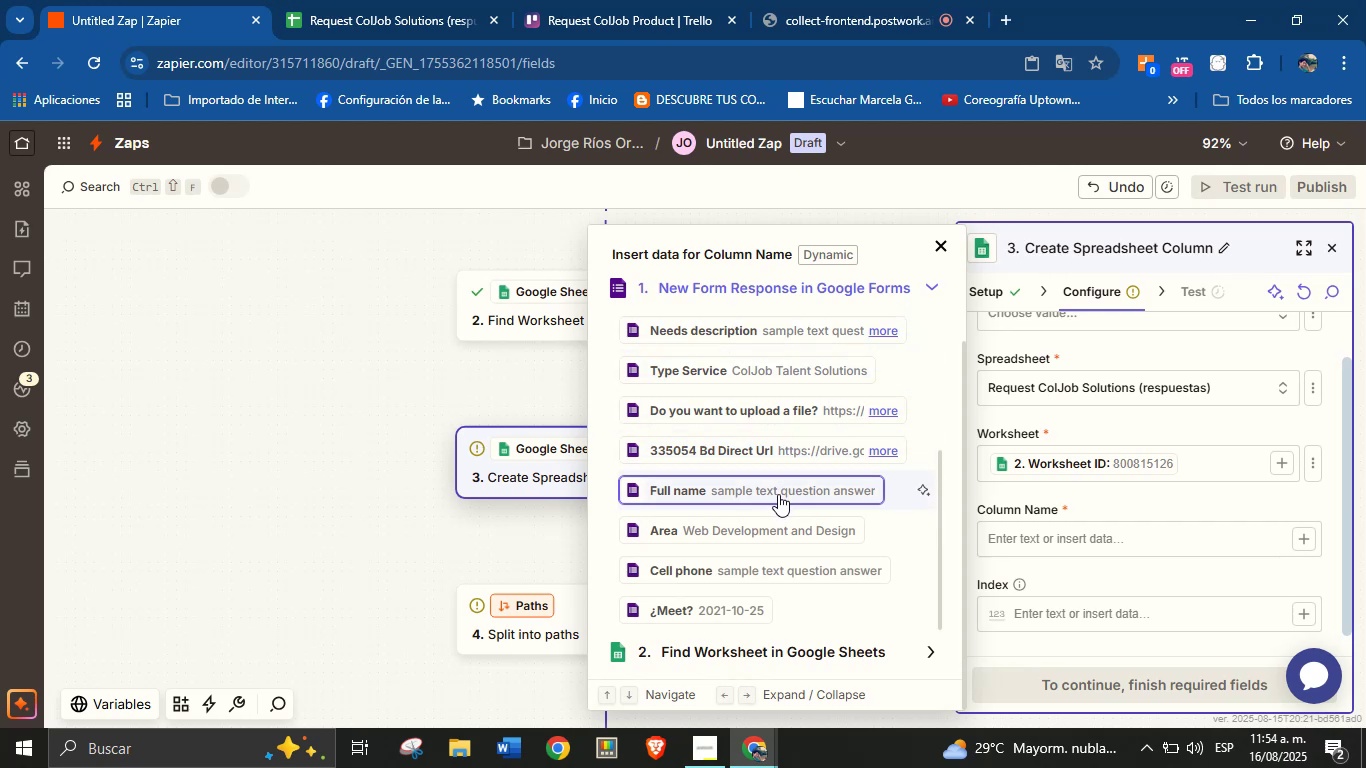 
left_click([335, 0])
 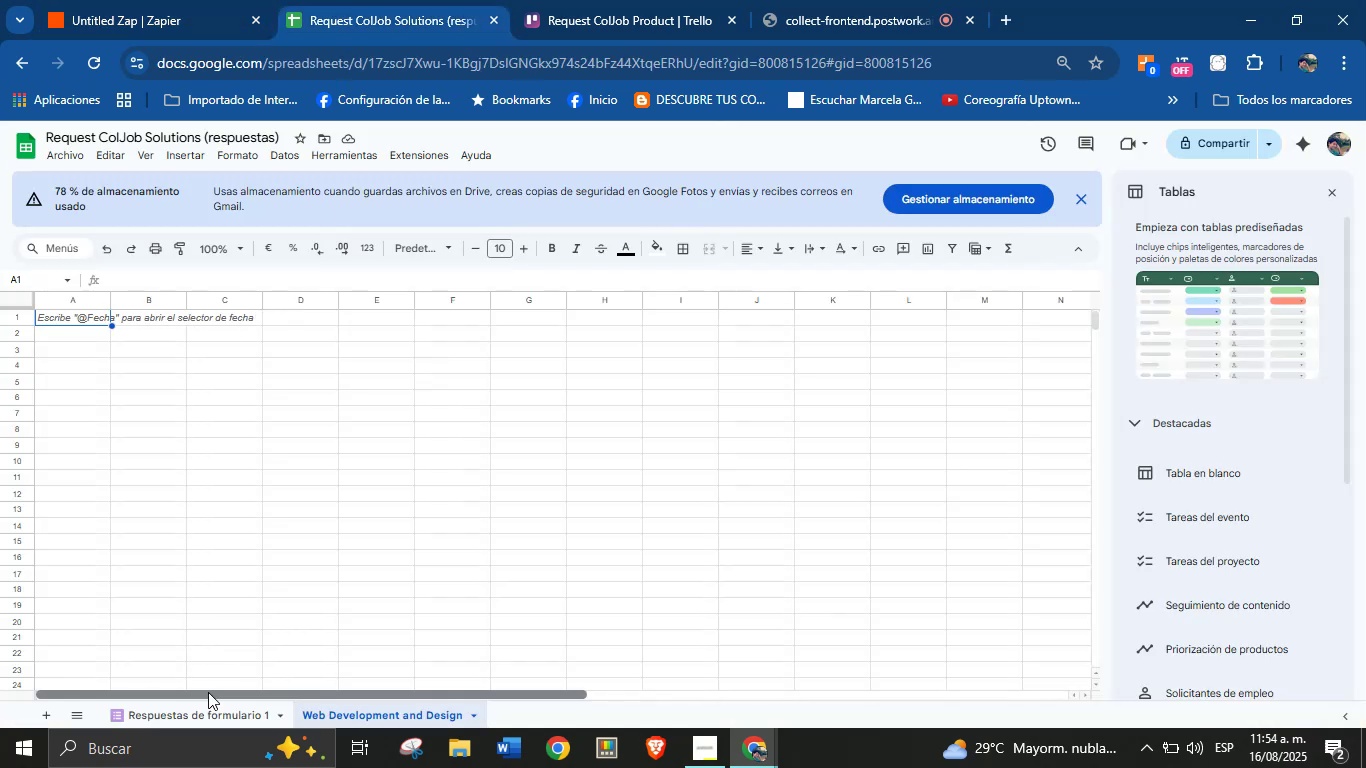 
double_click([208, 709])
 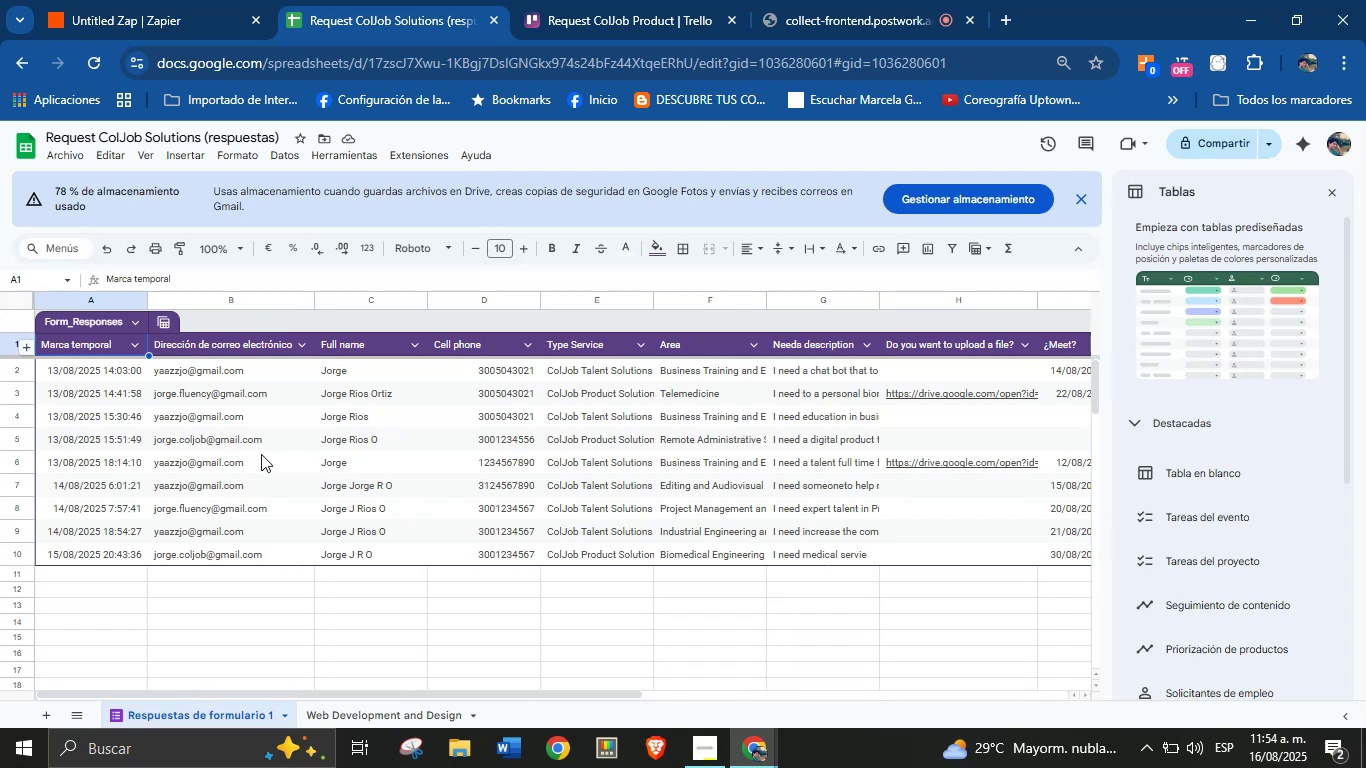 
wait(10.62)
 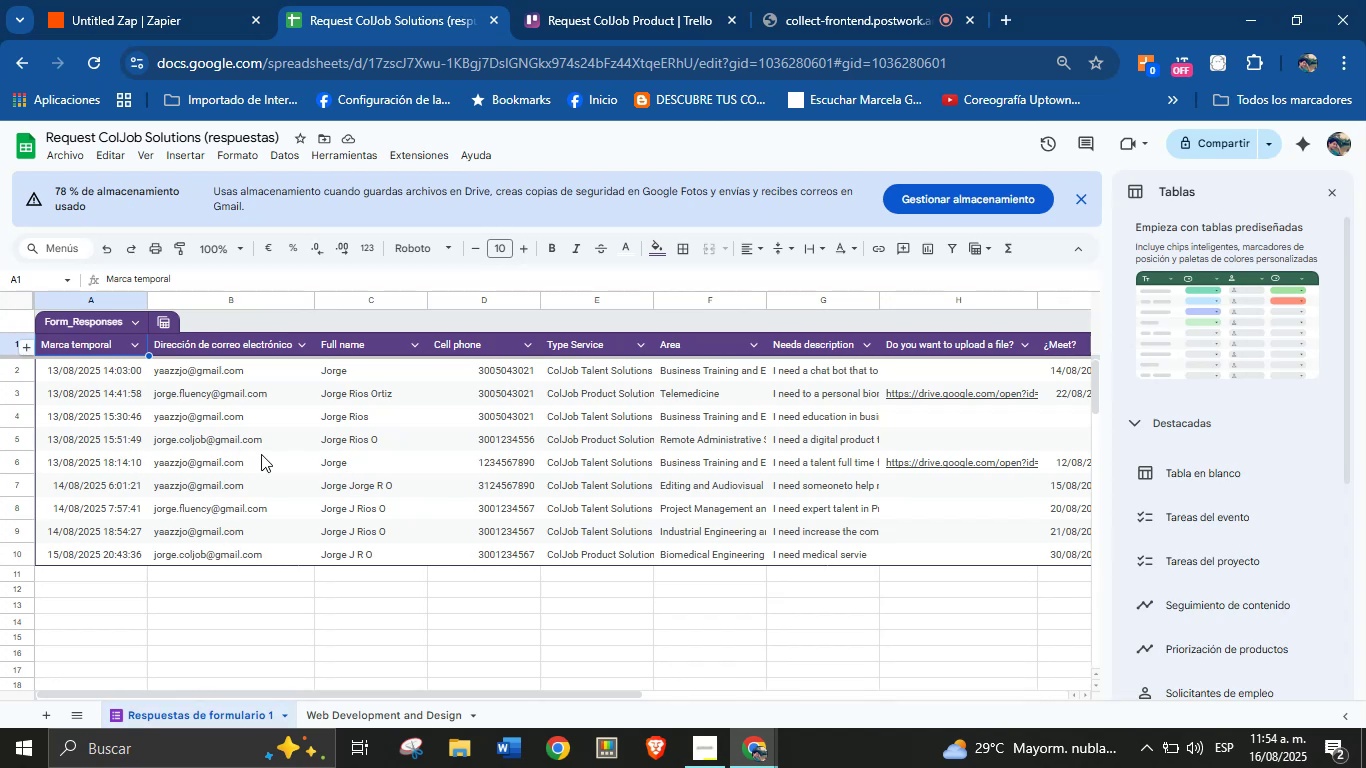 
left_click([359, 713])
 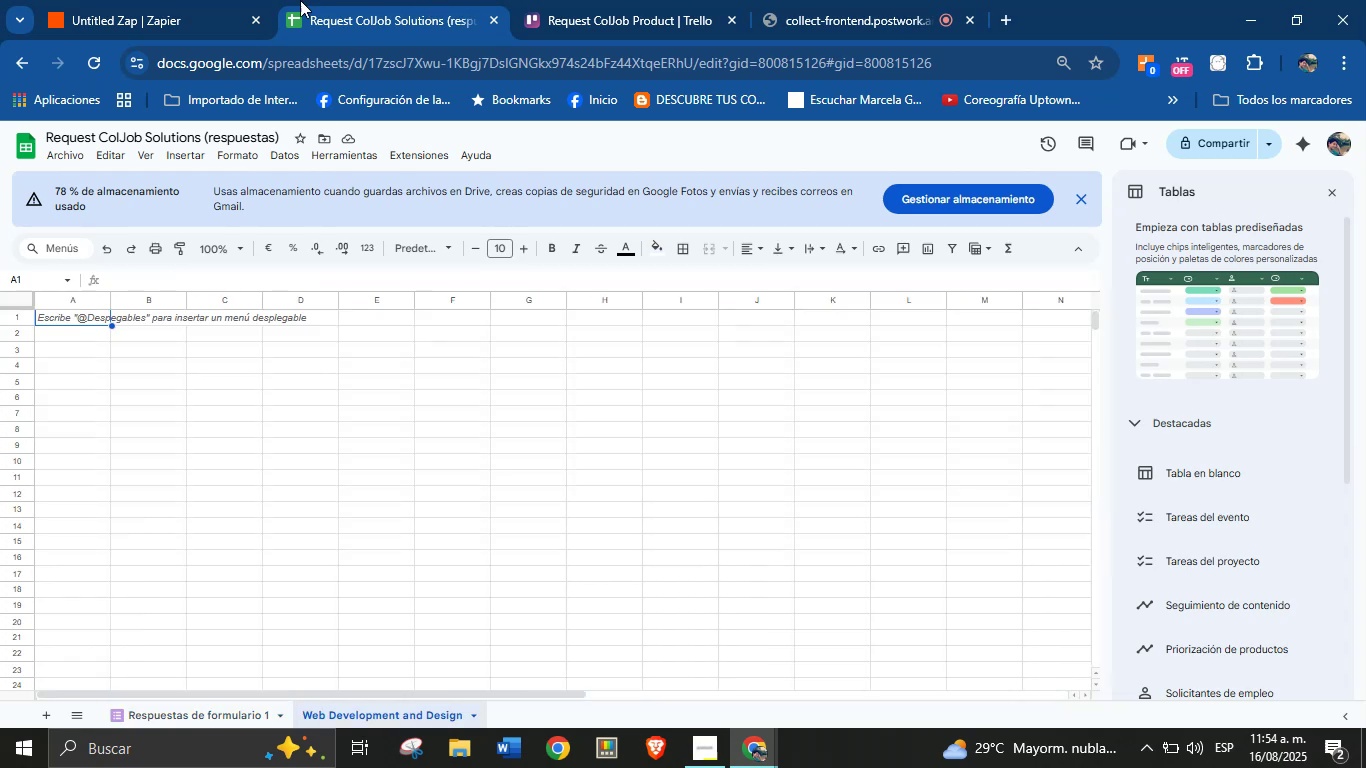 
left_click([166, 0])
 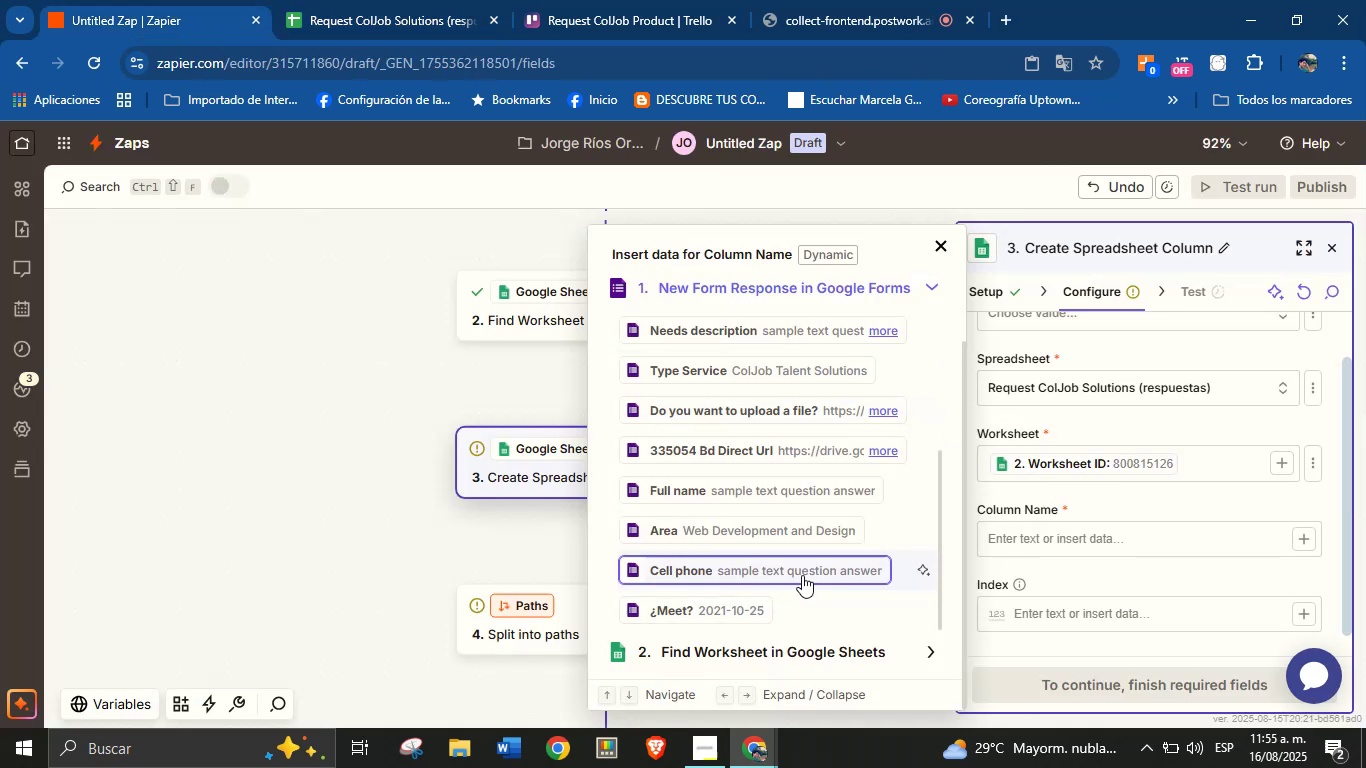 
left_click([792, 484])
 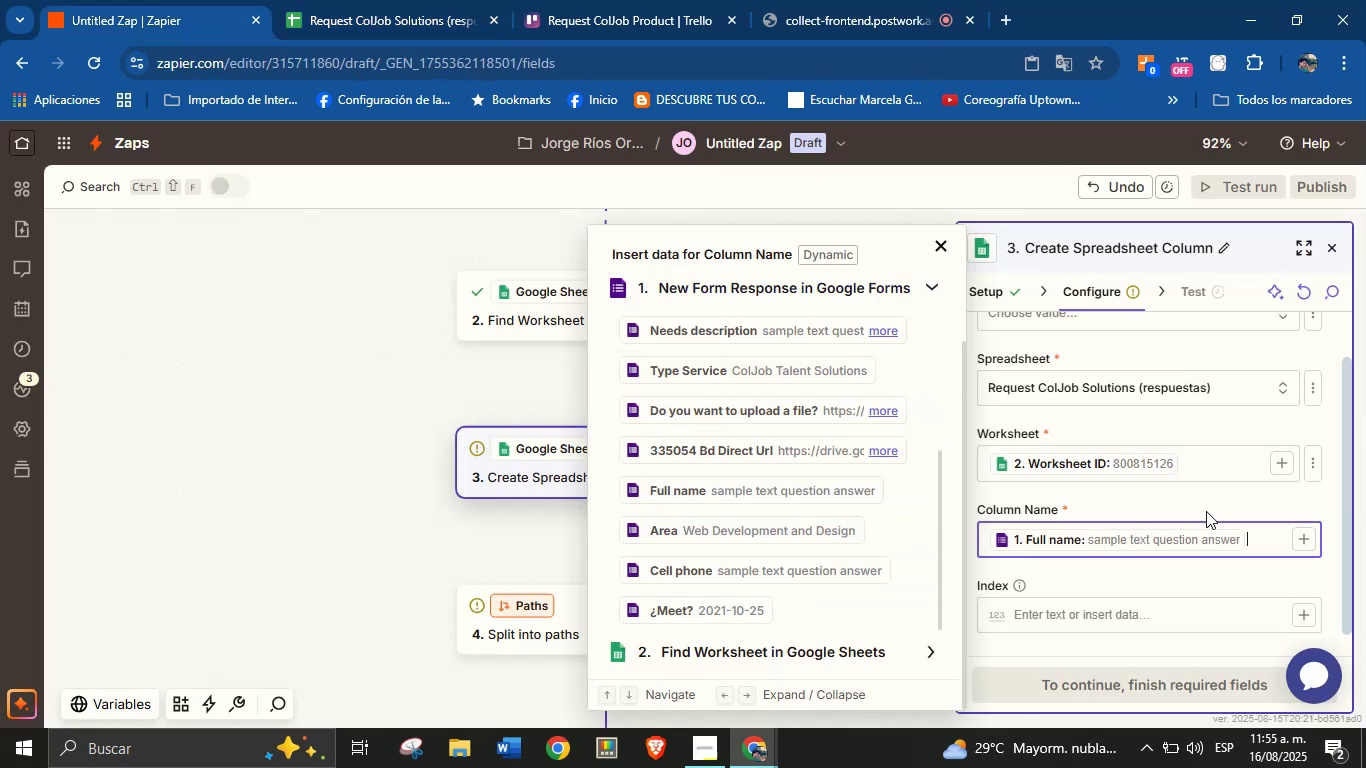 
left_click([1215, 507])
 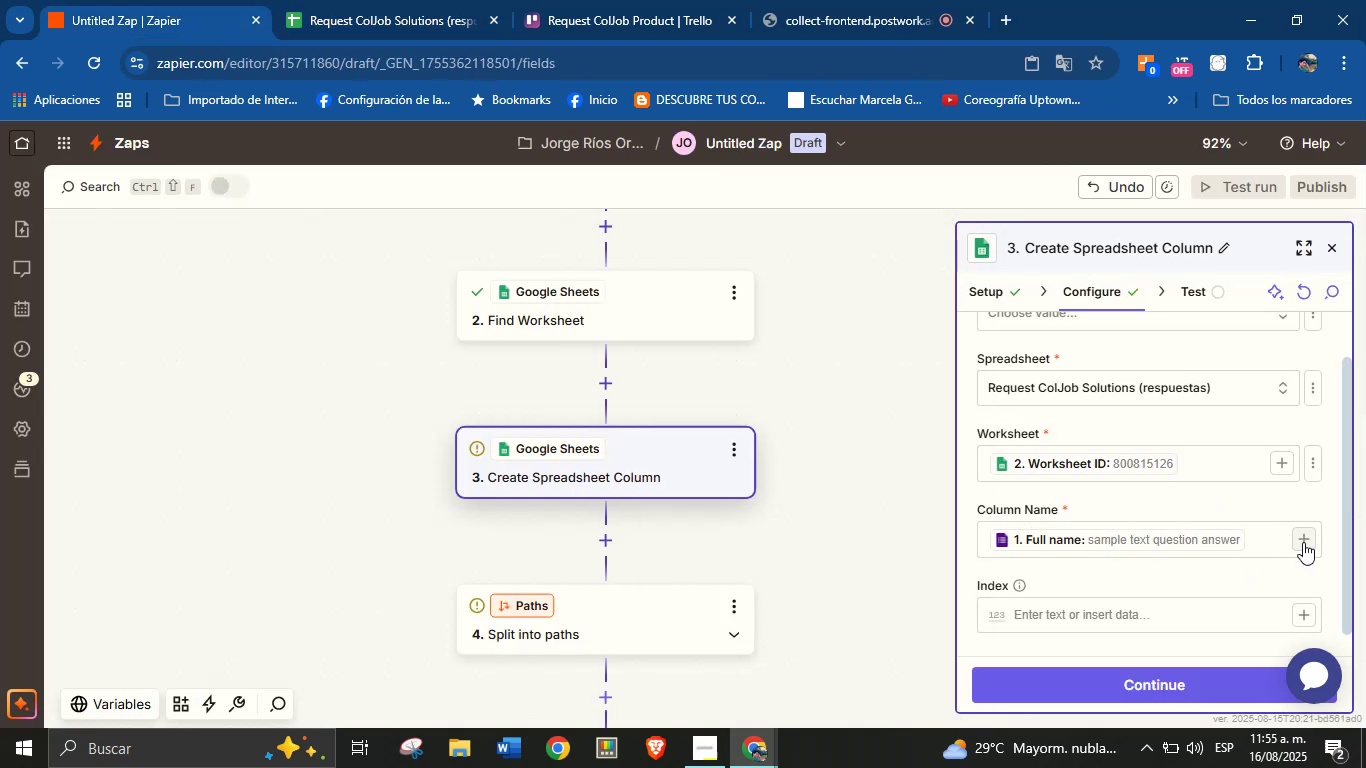 
left_click([1267, 580])
 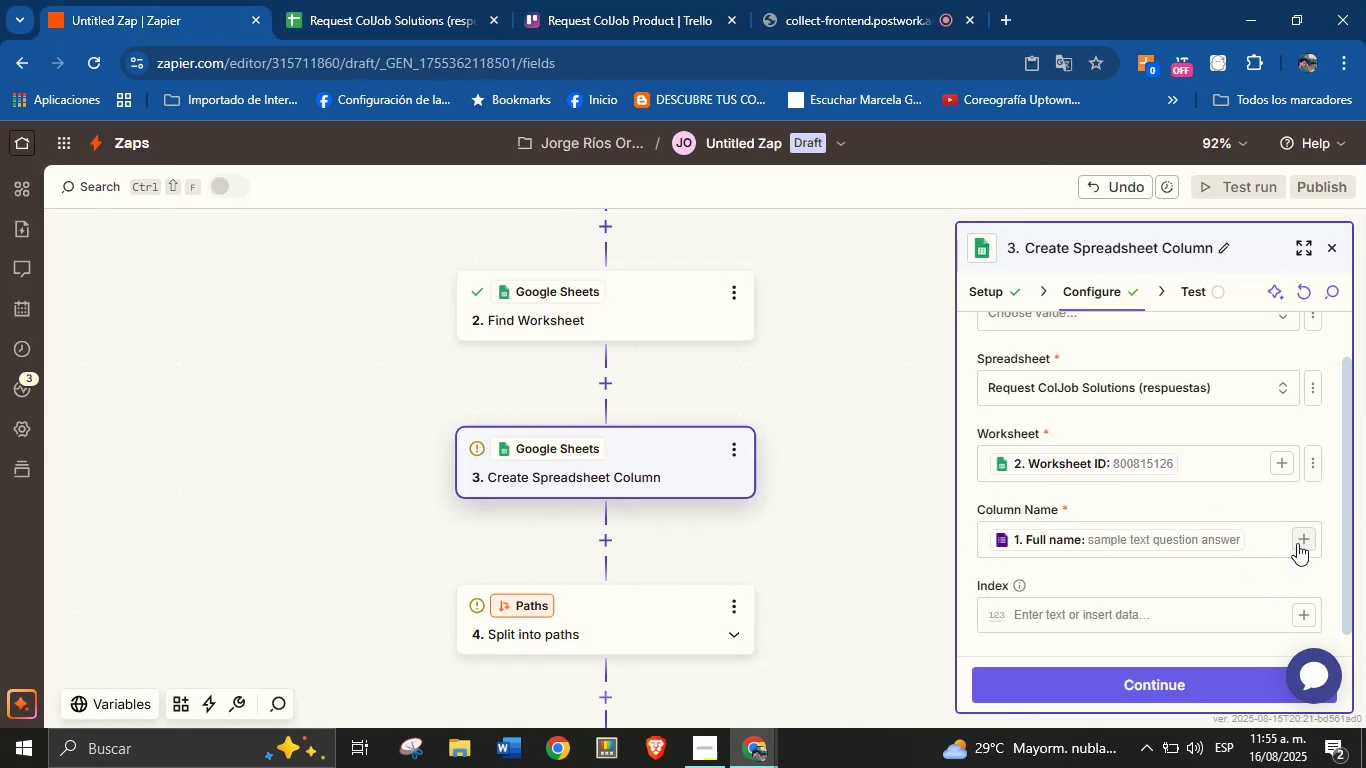 
left_click([1297, 543])
 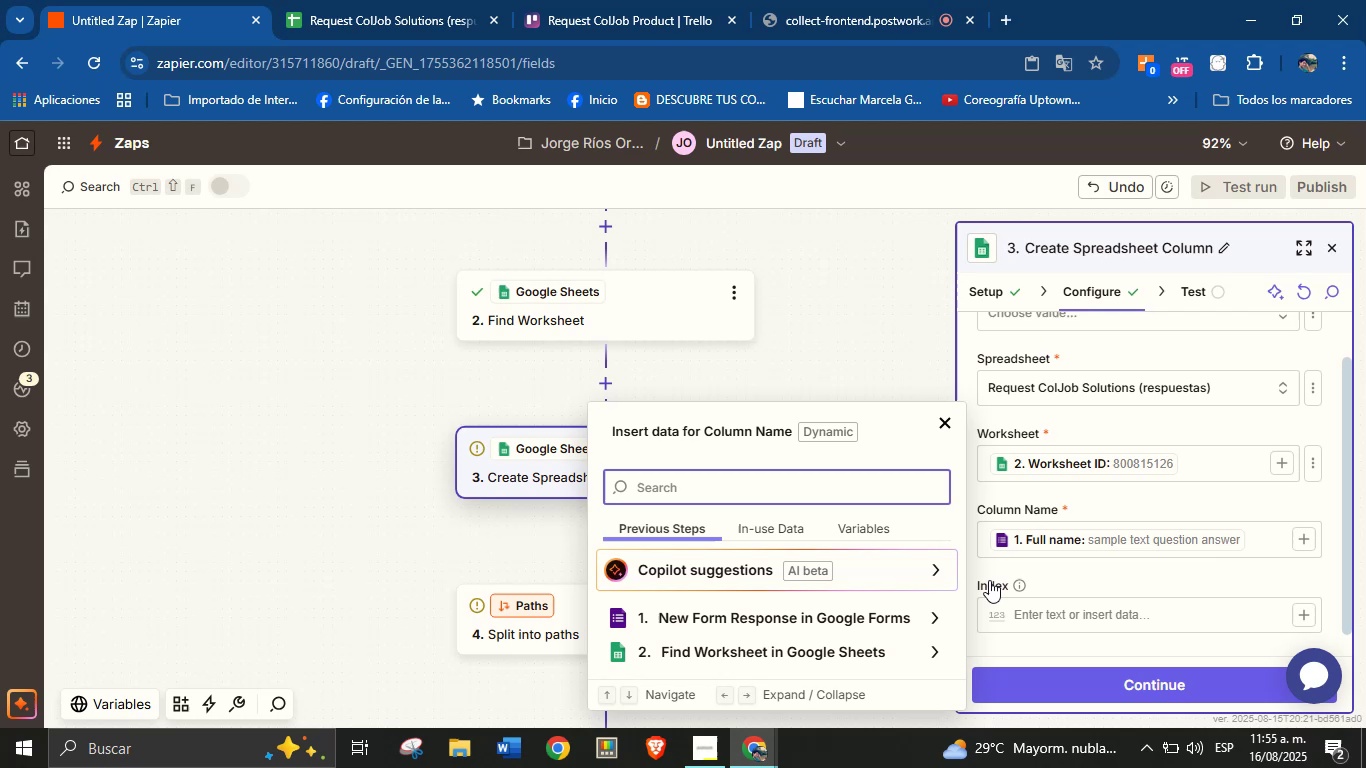 
left_click([889, 611])
 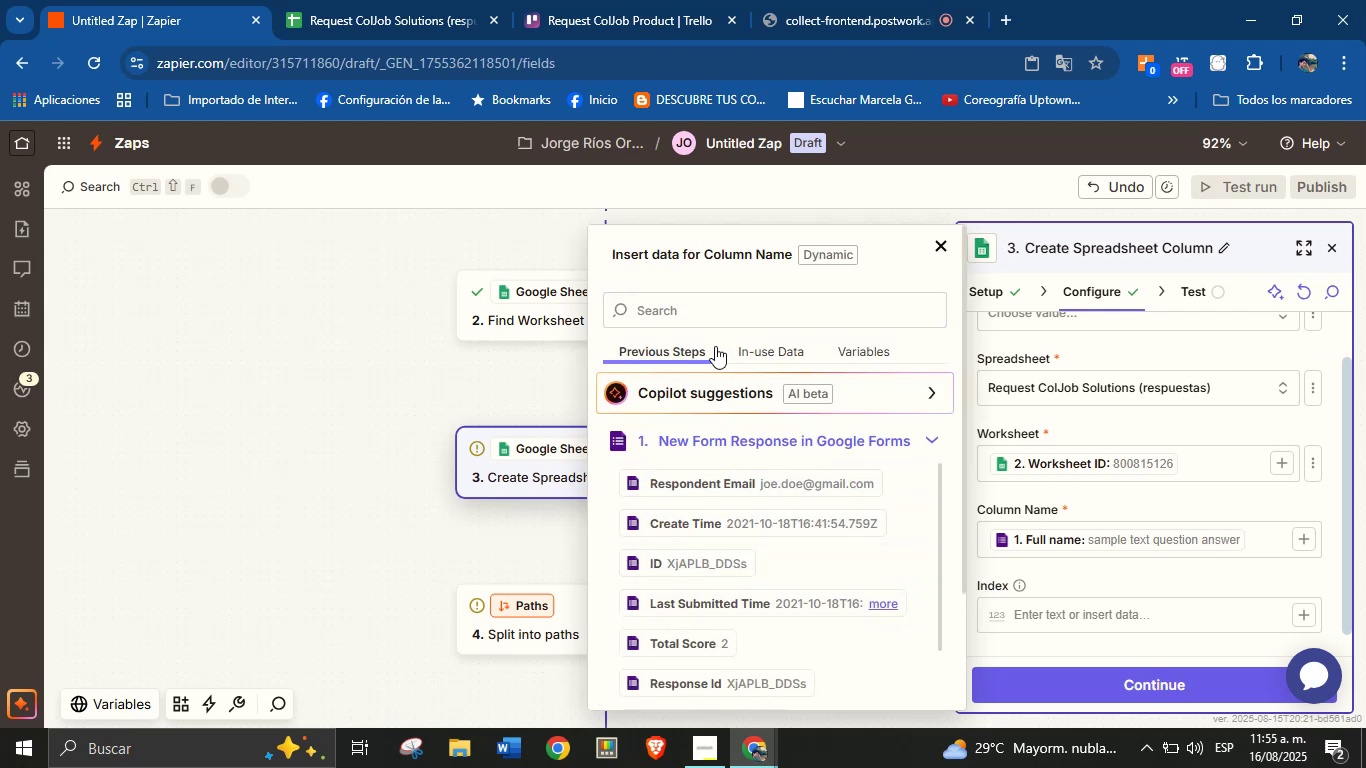 
left_click([715, 318])
 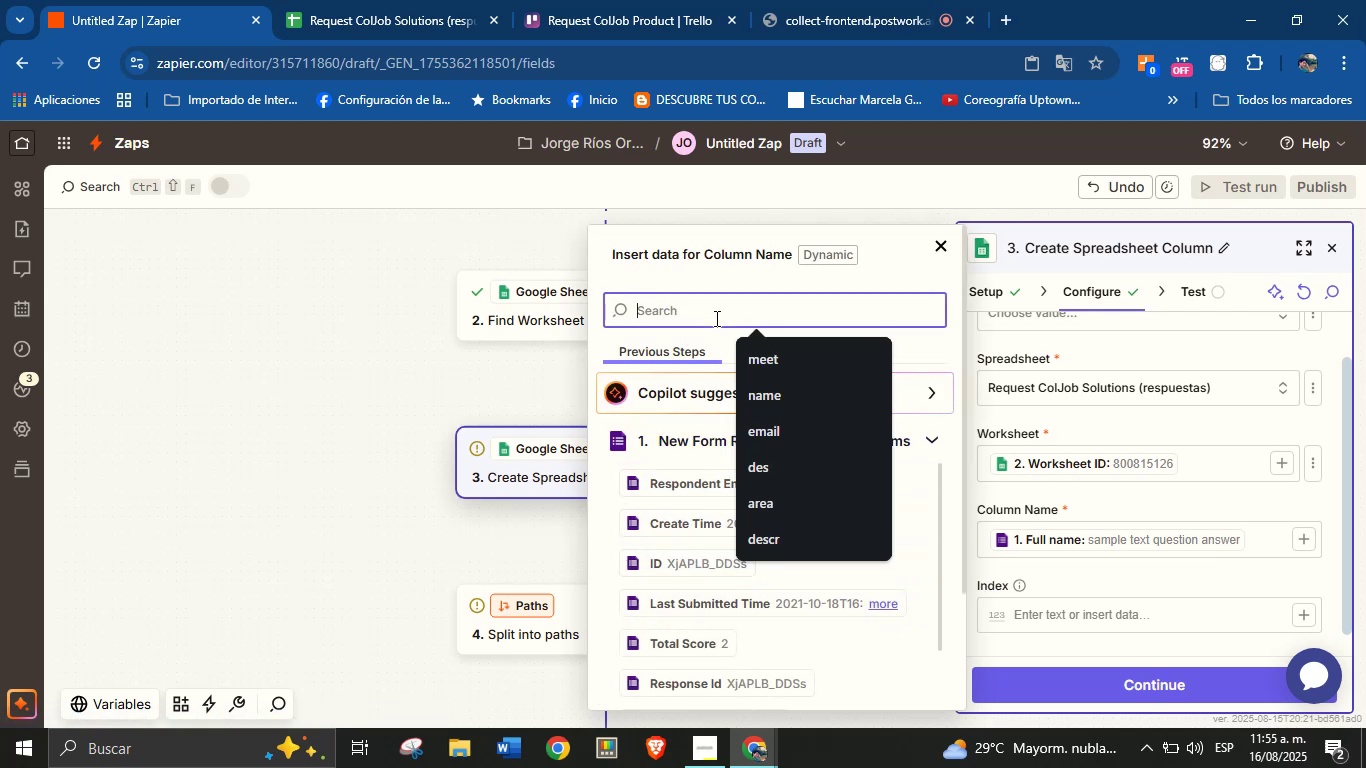 
type(corr)
key(Backspace)
key(Backspace)
key(Backspace)
key(Backspace)
type(em)
 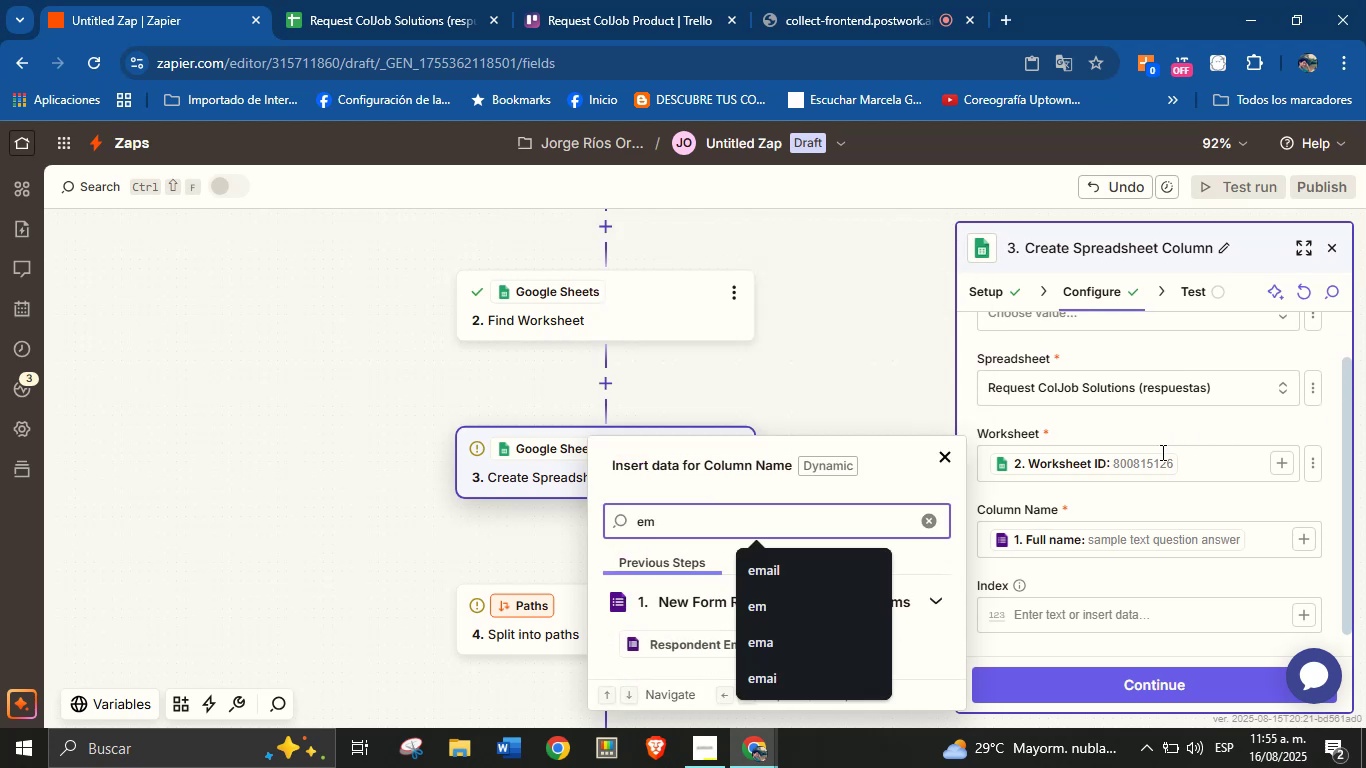 
left_click([1172, 502])
 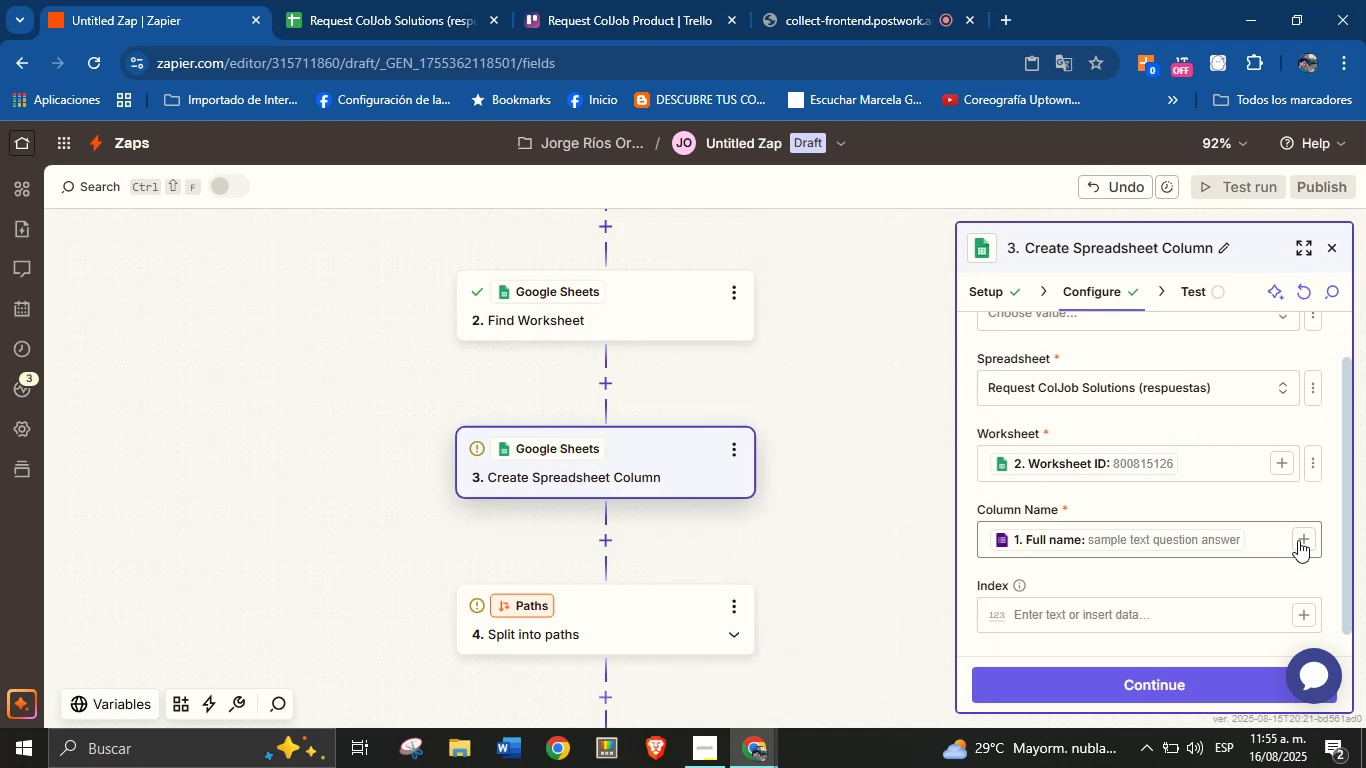 
left_click([1300, 541])
 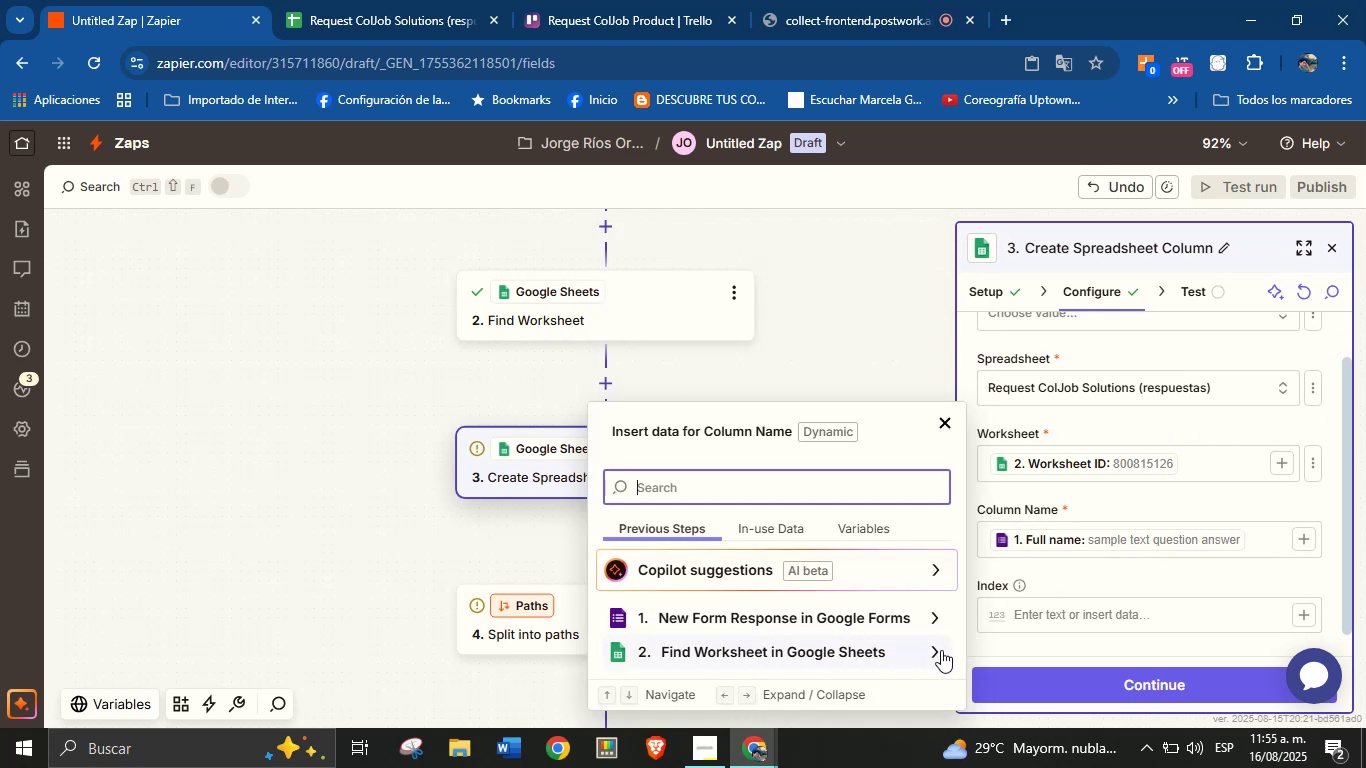 
left_click([941, 623])
 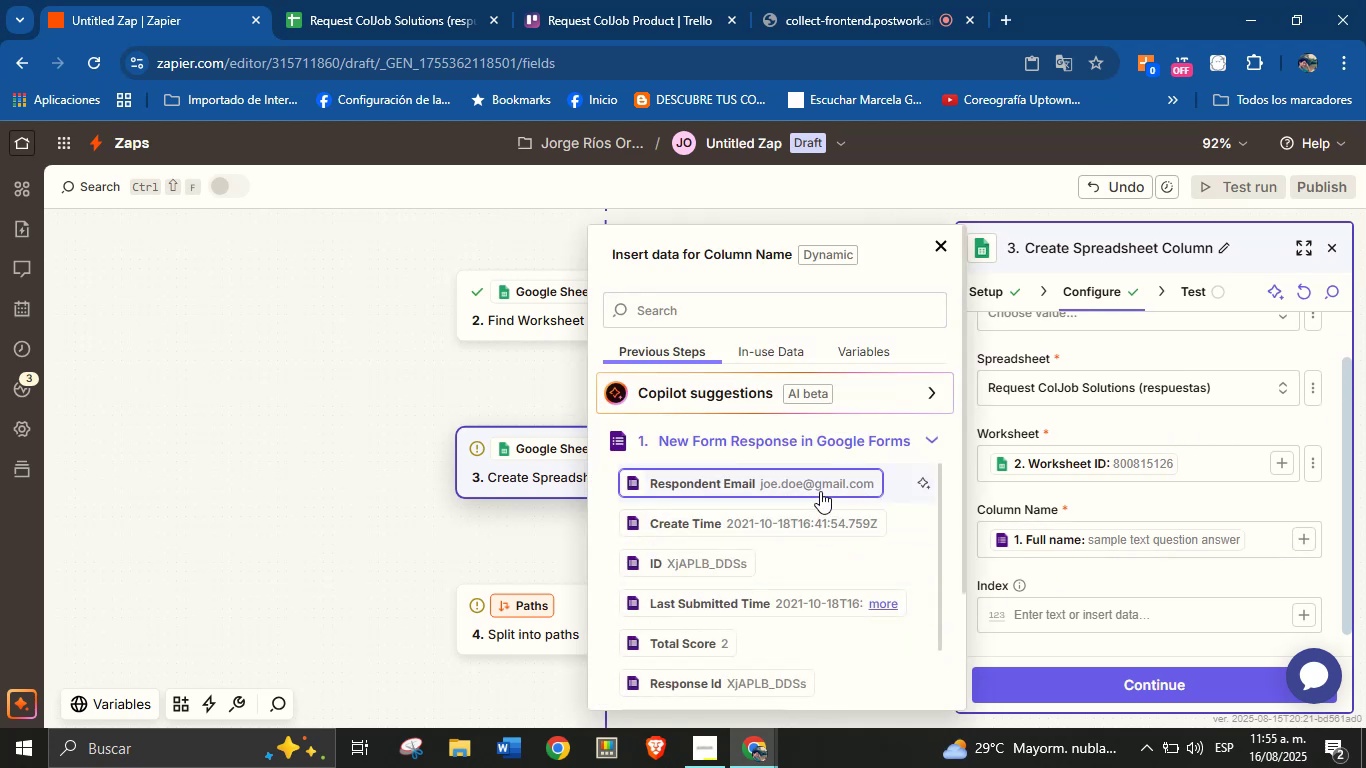 
left_click([820, 482])
 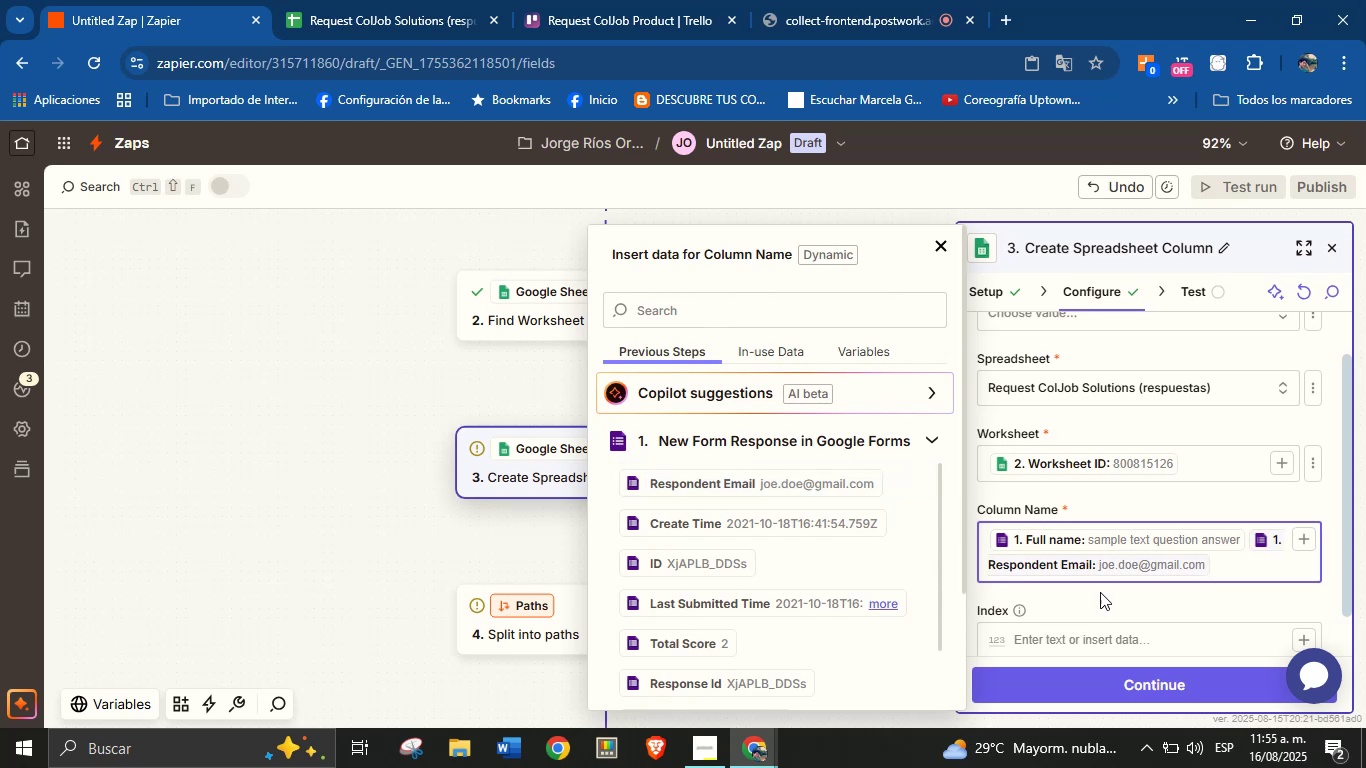 
left_click([1115, 607])
 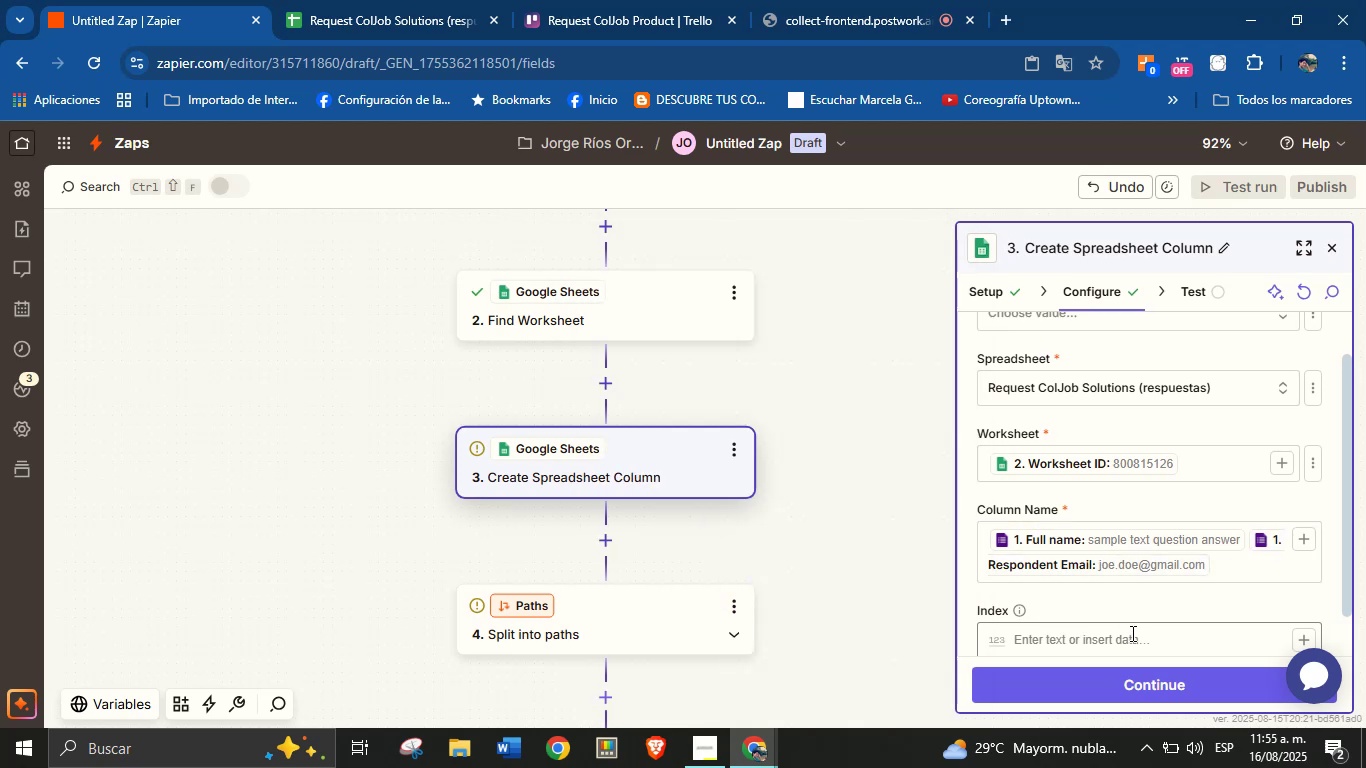 
scroll: coordinate [1138, 603], scroll_direction: down, amount: 1.0
 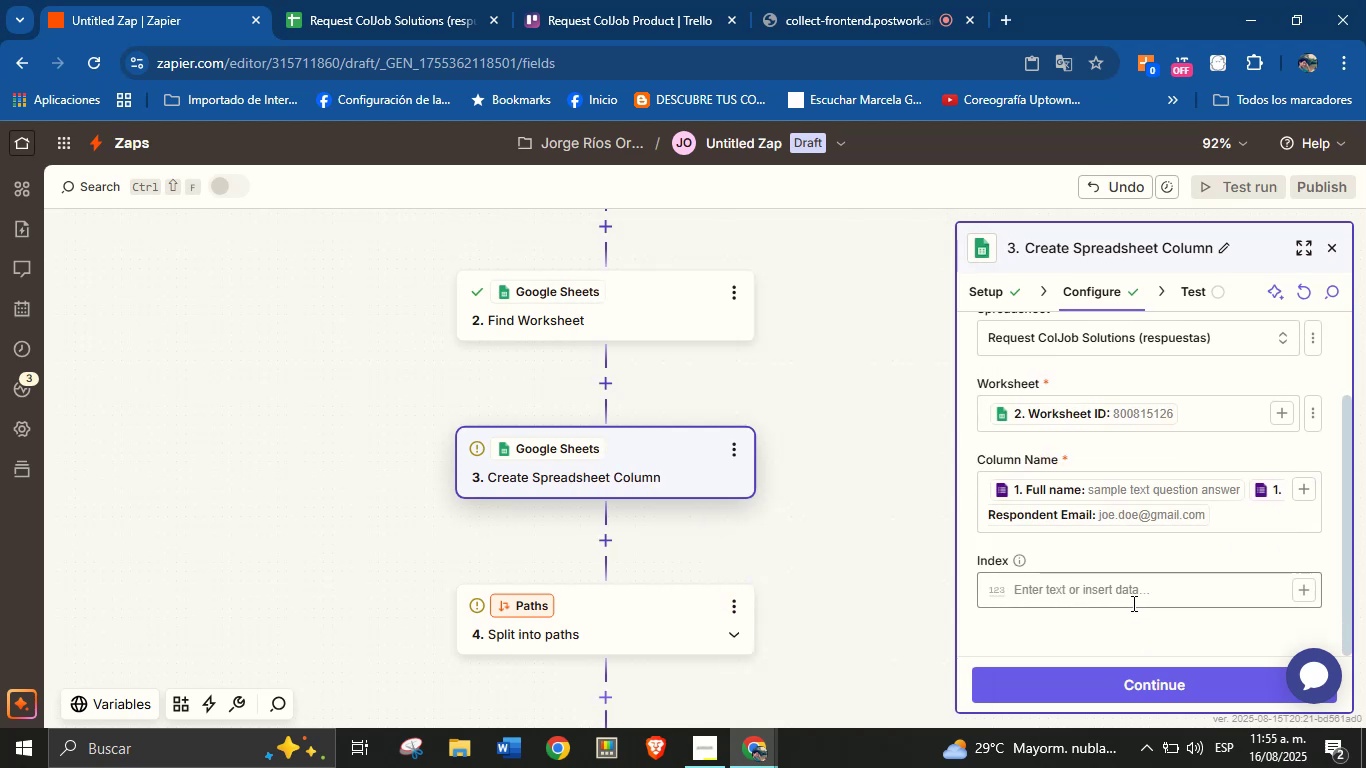 
scroll: coordinate [1134, 578], scroll_direction: none, amount: 0.0
 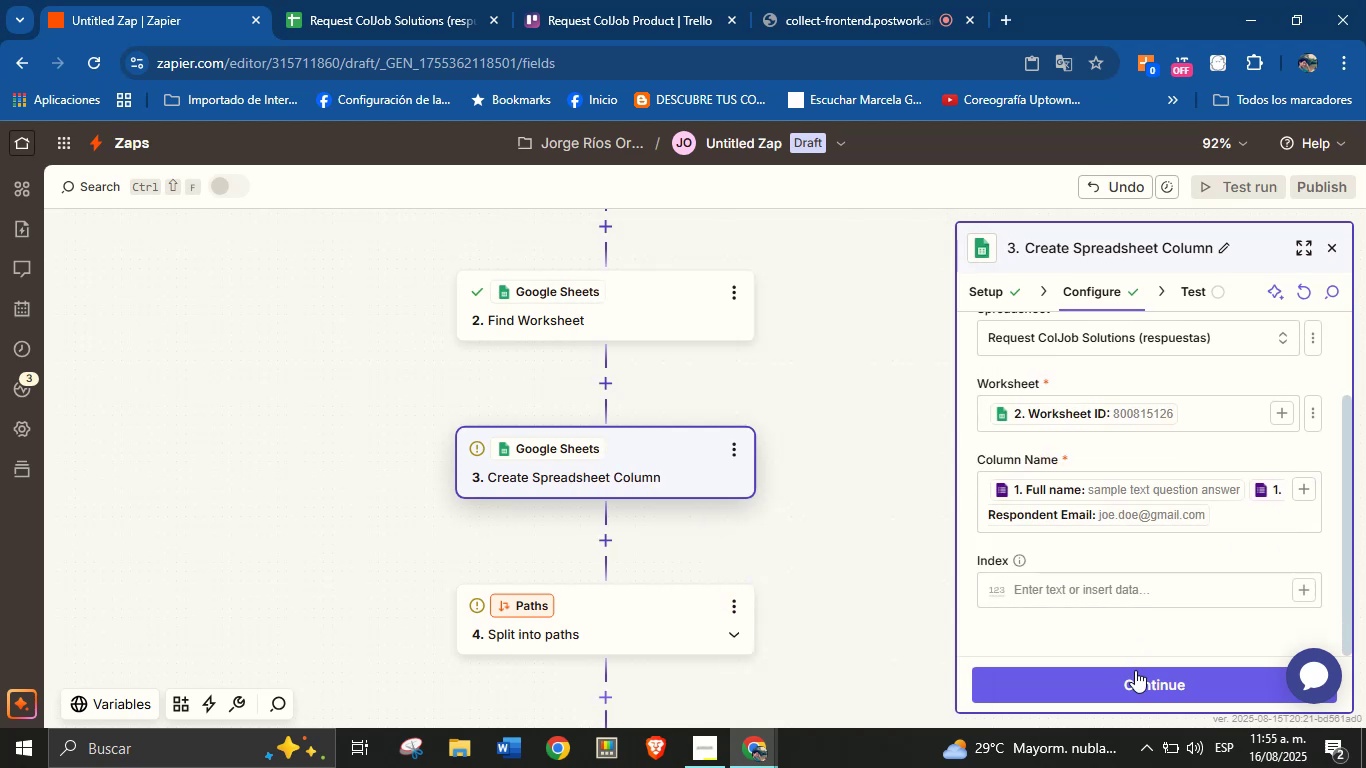 
left_click([1135, 676])
 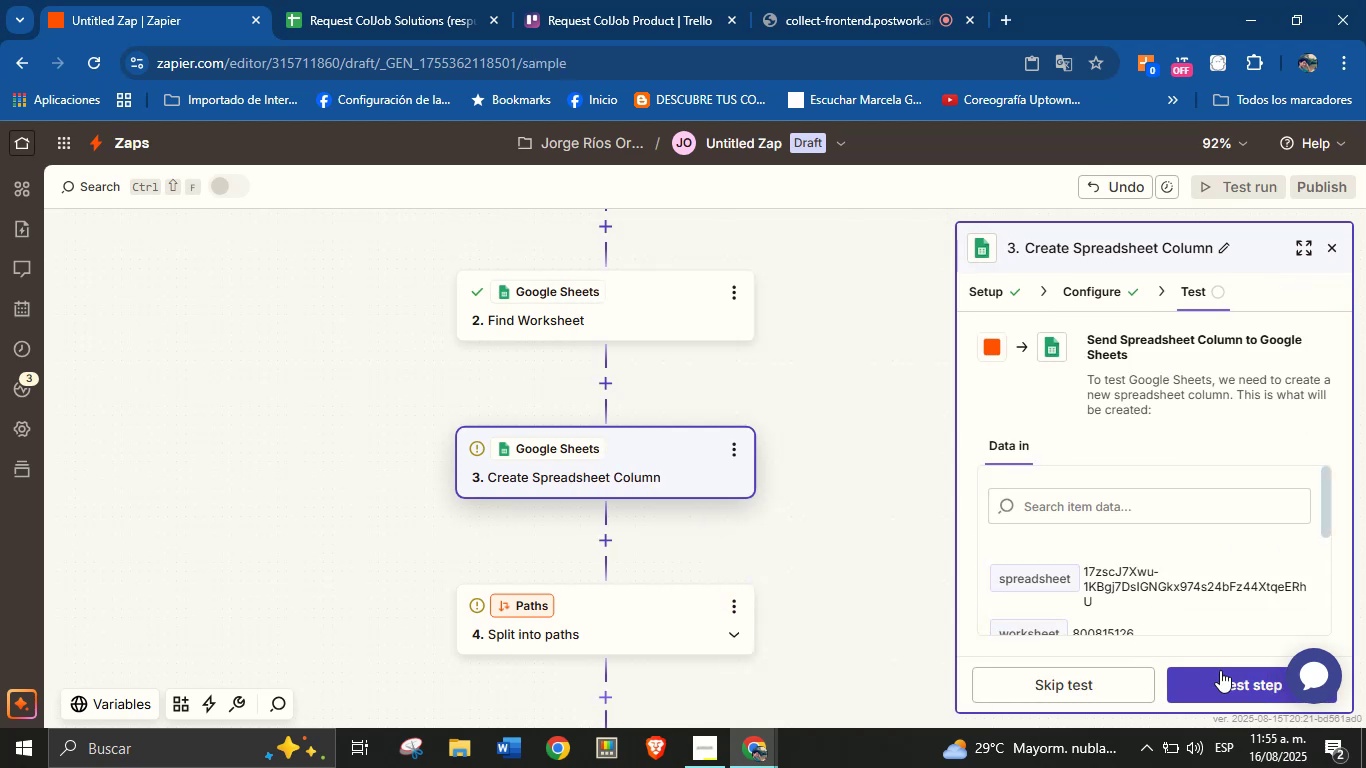 
left_click([1220, 677])
 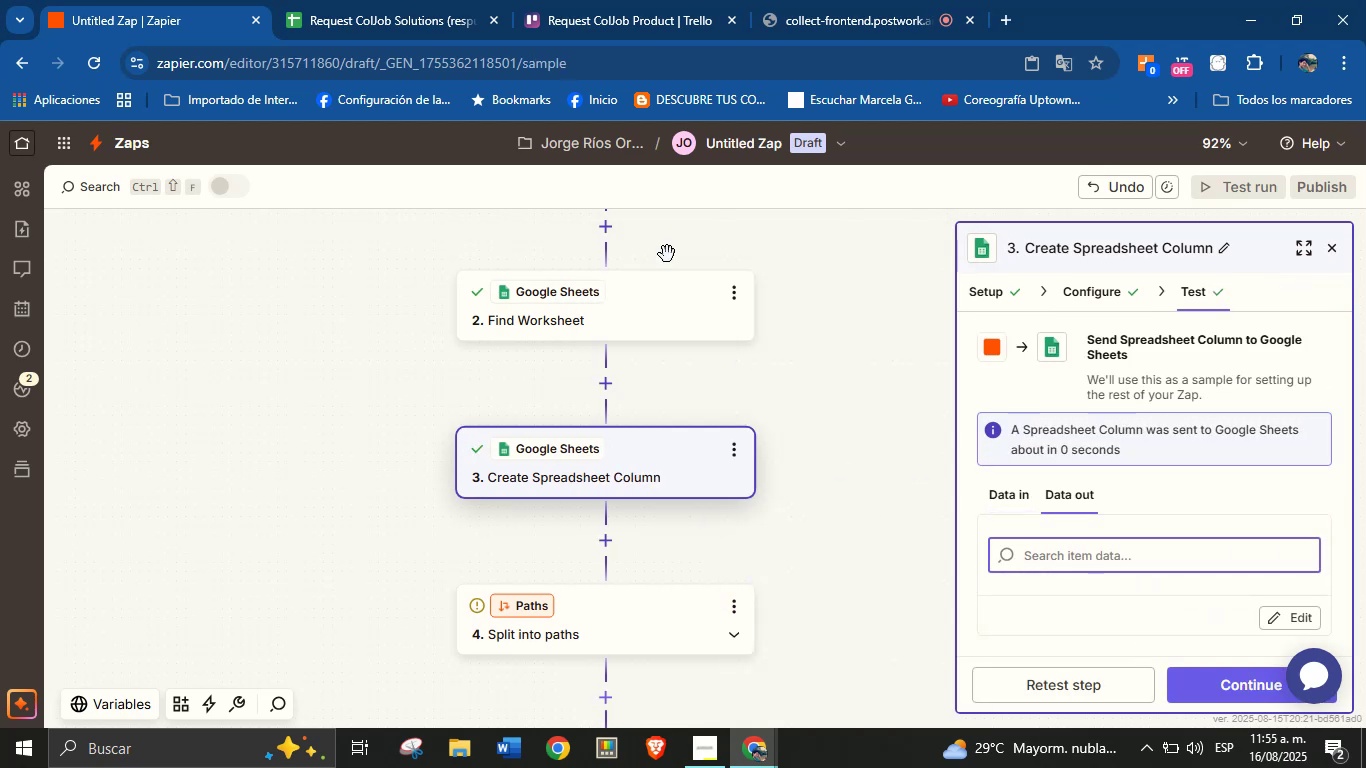 
left_click([372, 0])
 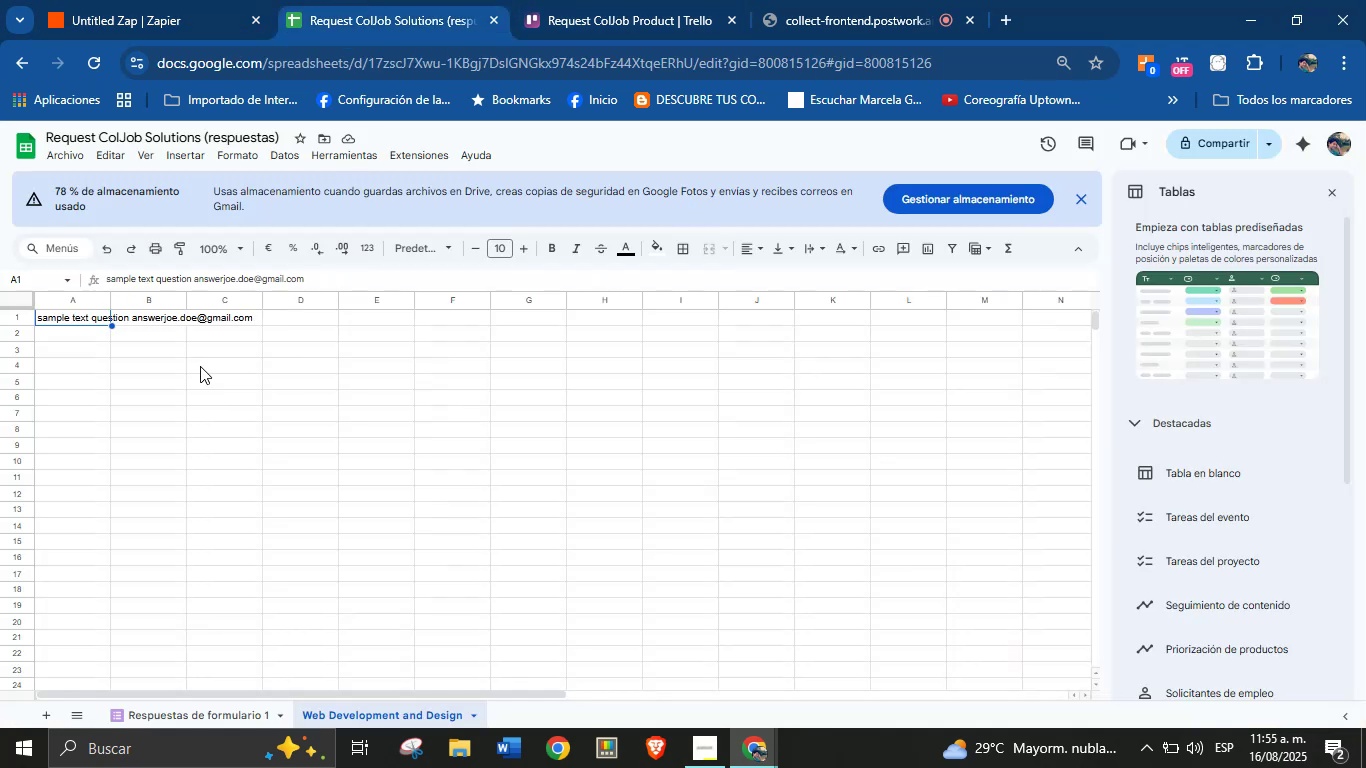 
key(ArrowRight)
 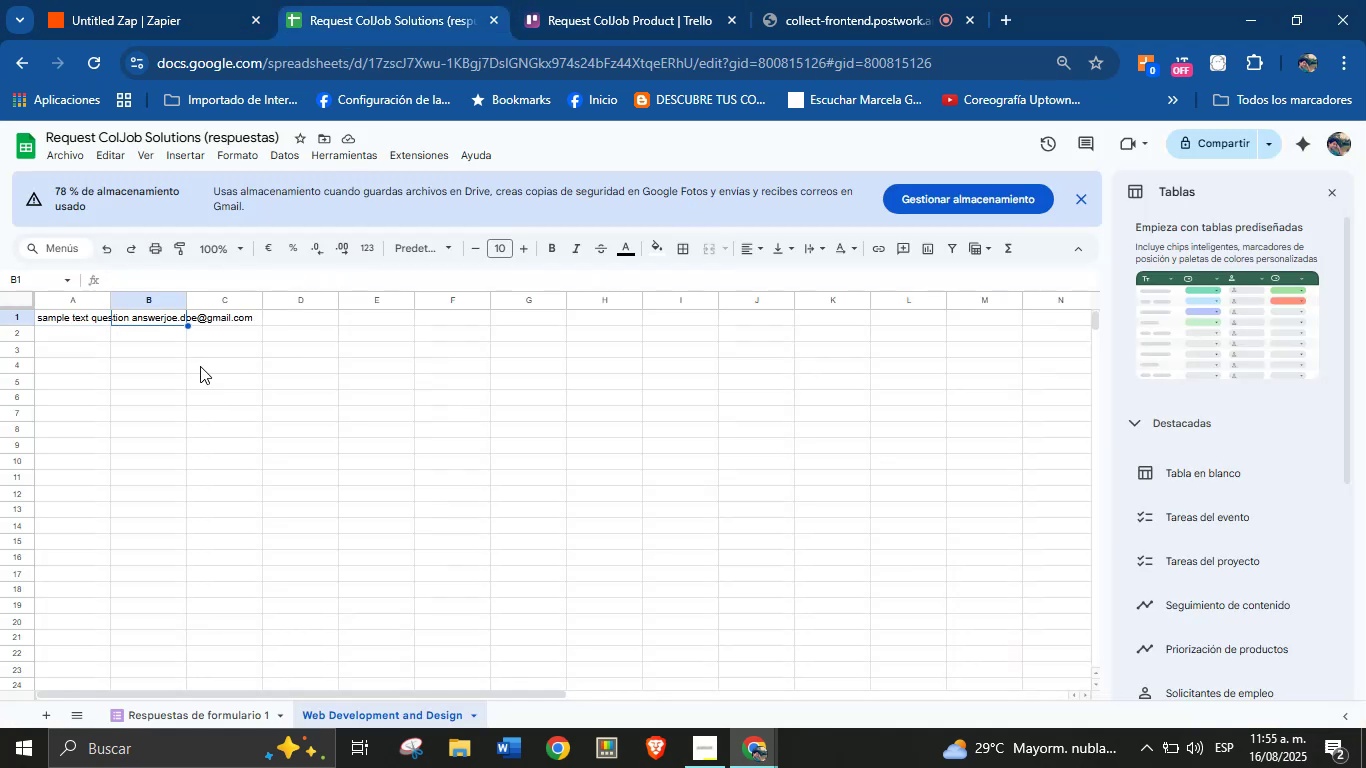 
key(ArrowRight)
 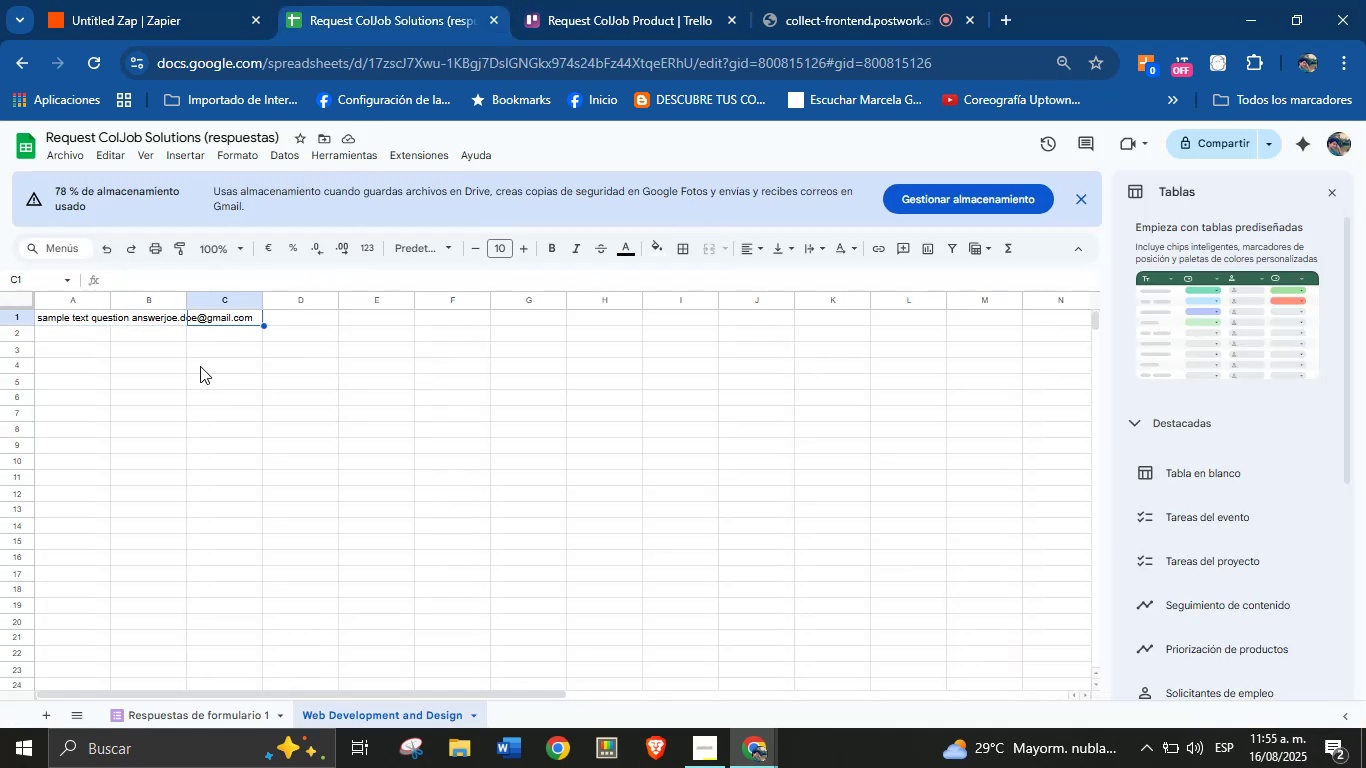 
key(ArrowLeft)
 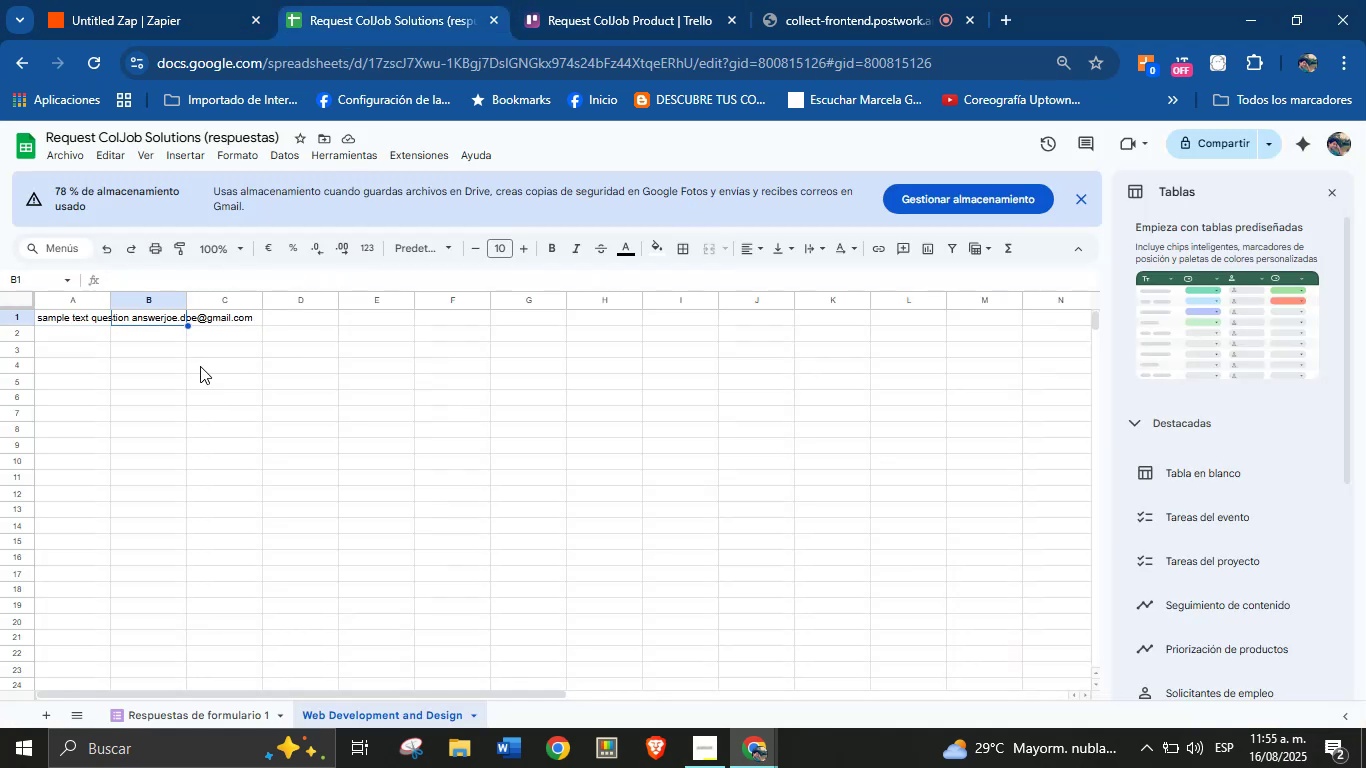 
key(ArrowLeft)
 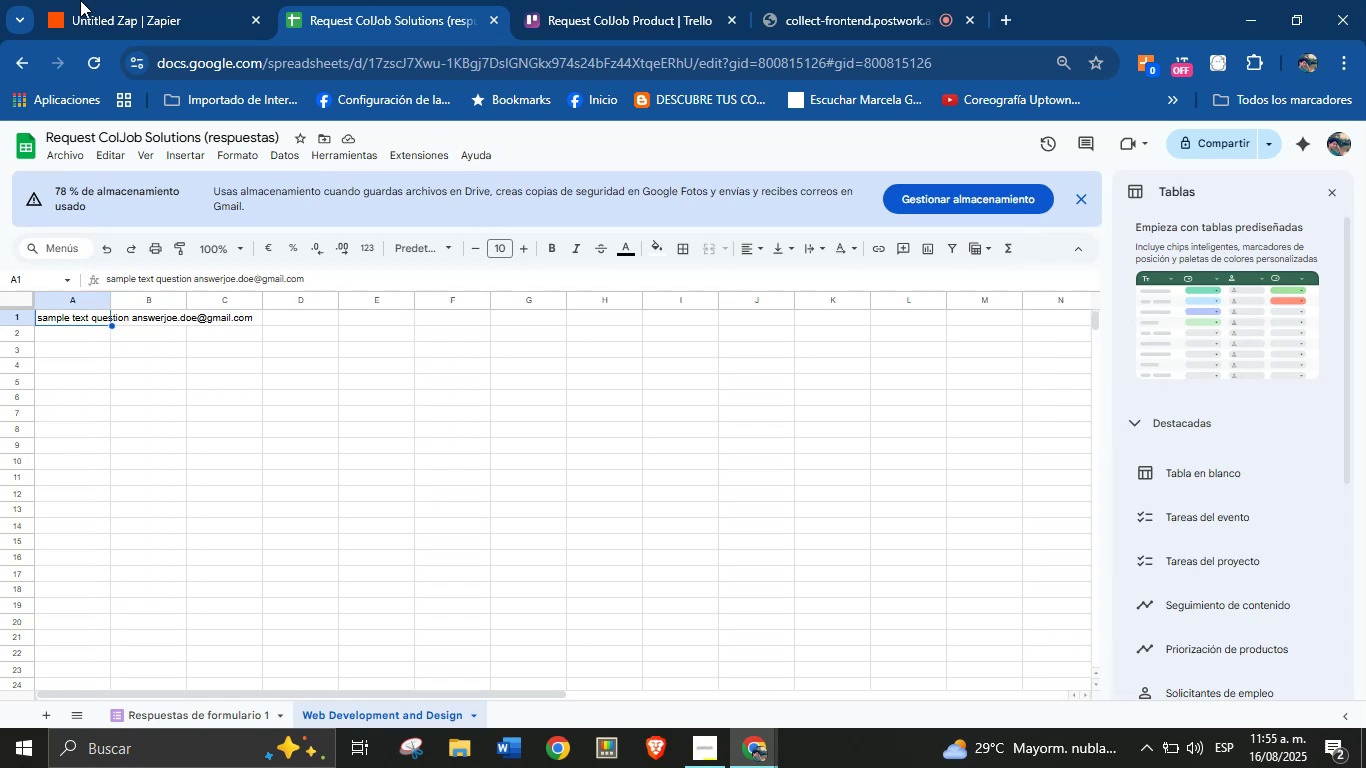 
left_click([192, 0])
 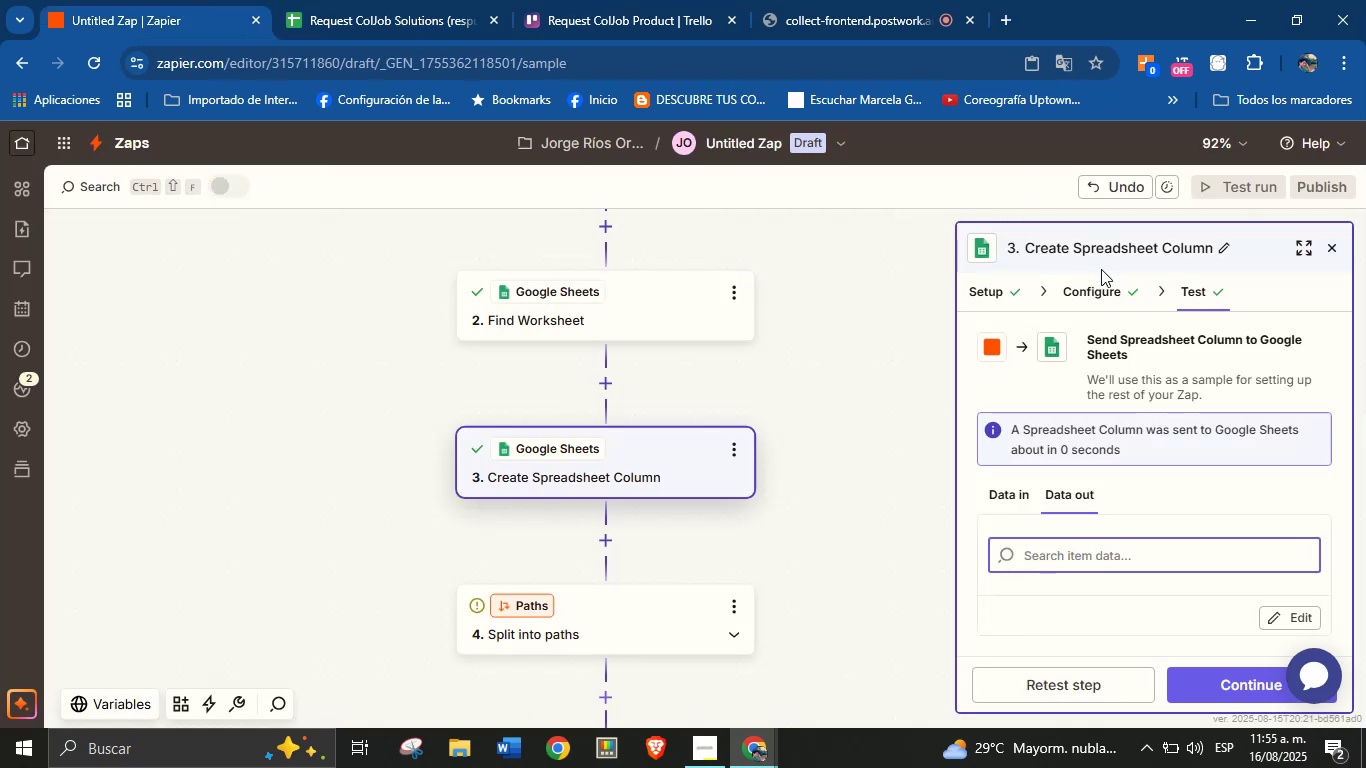 
left_click([1101, 279])
 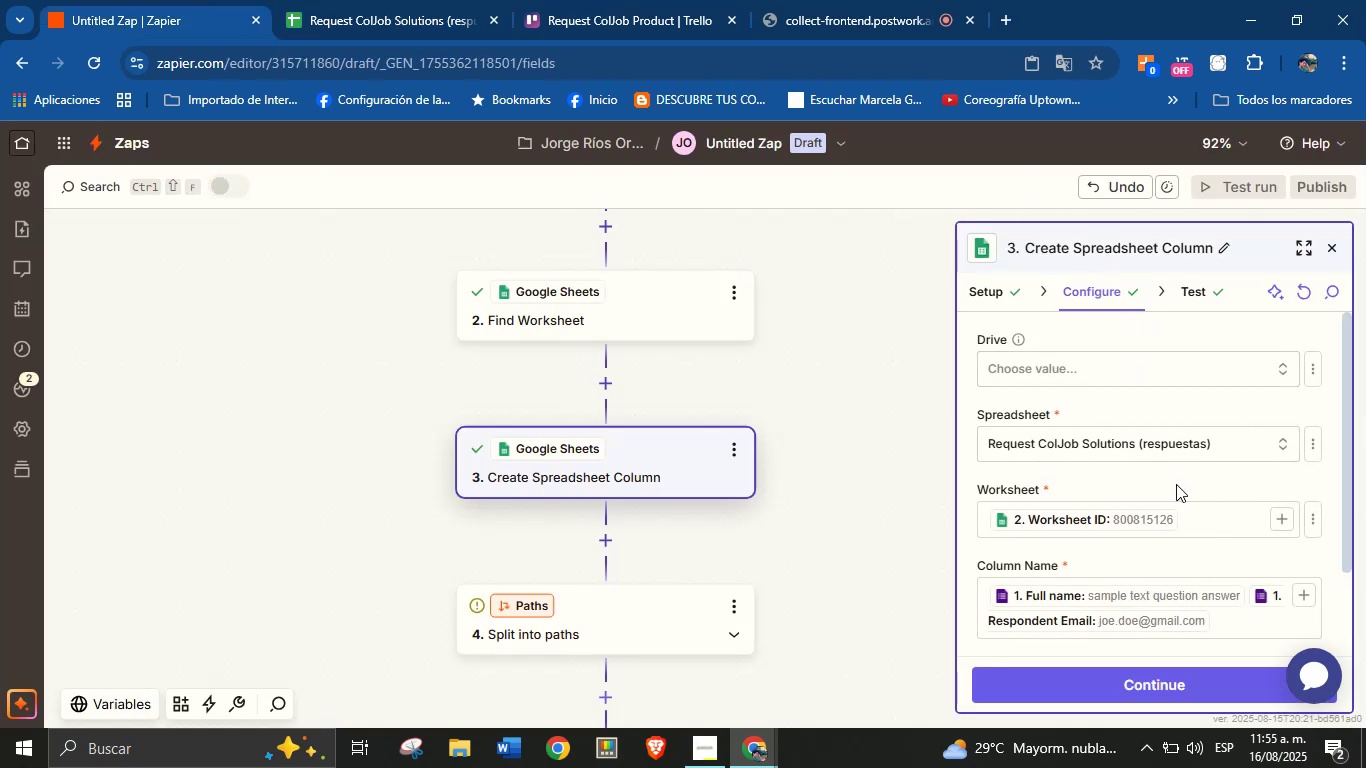 
wait(5.44)
 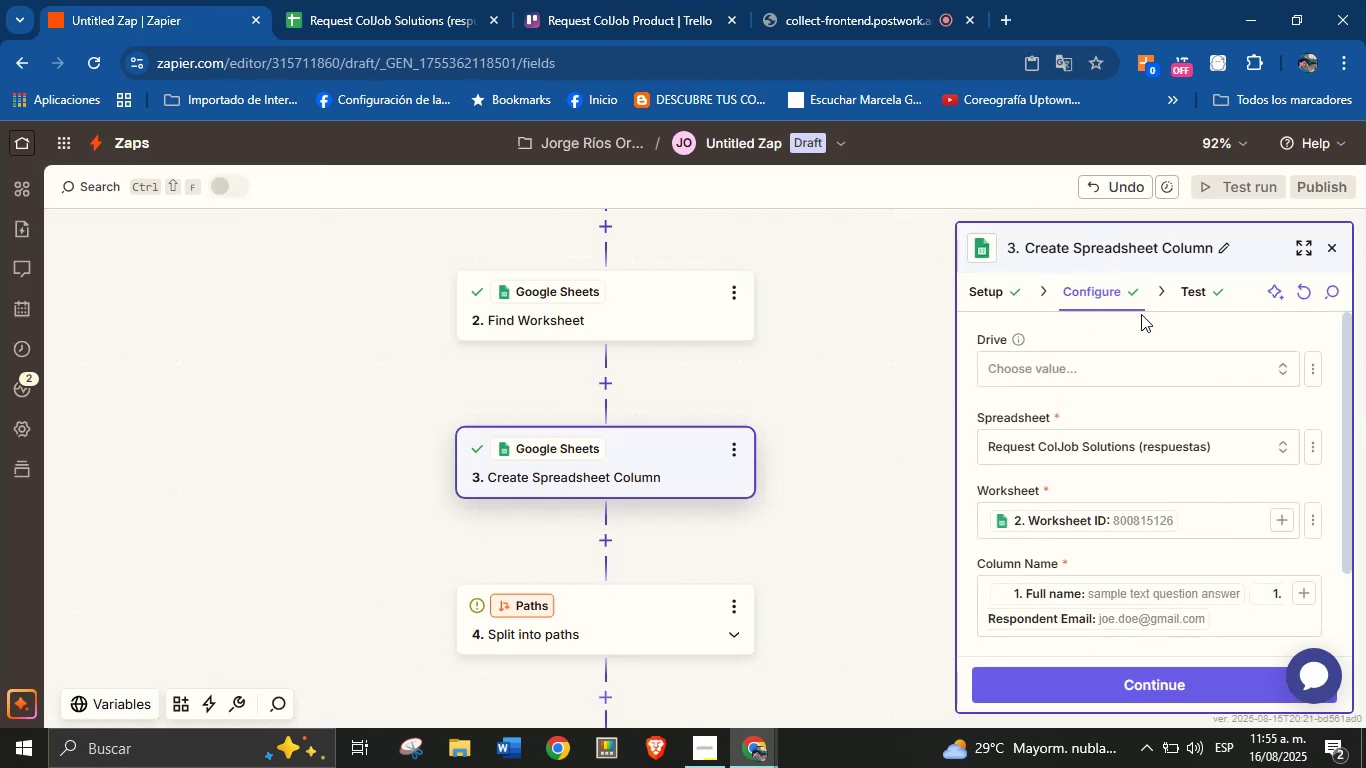 
scroll: coordinate [1214, 551], scroll_direction: down, amount: 2.0
 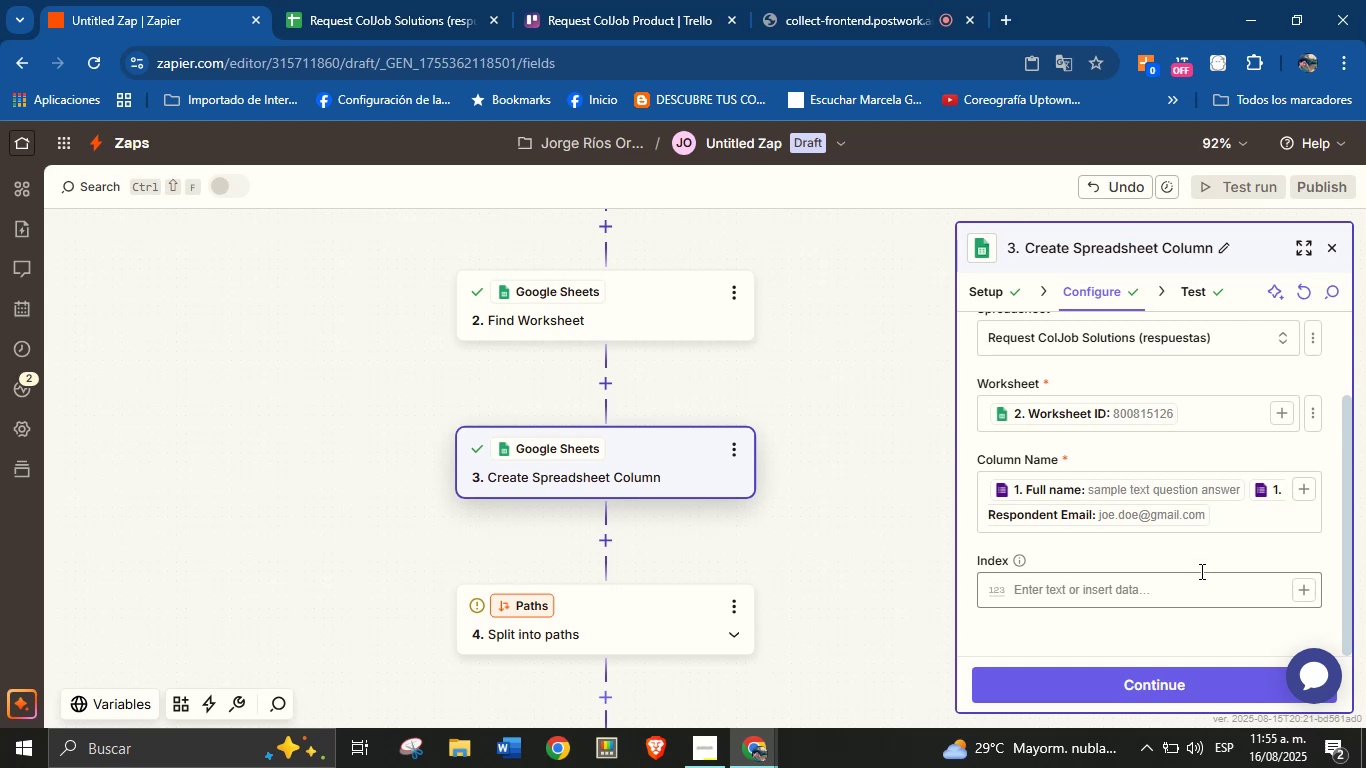 
left_click([1020, 558])
 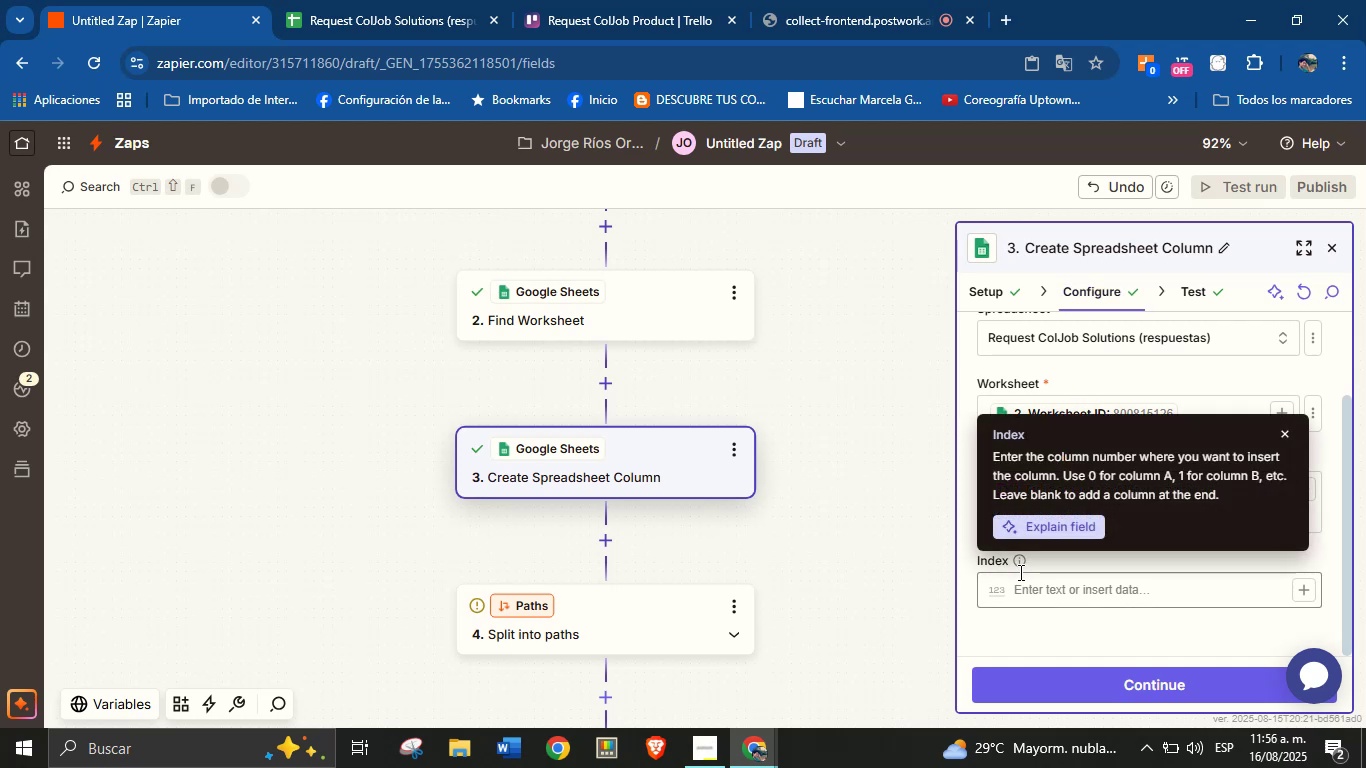 
wait(12.58)
 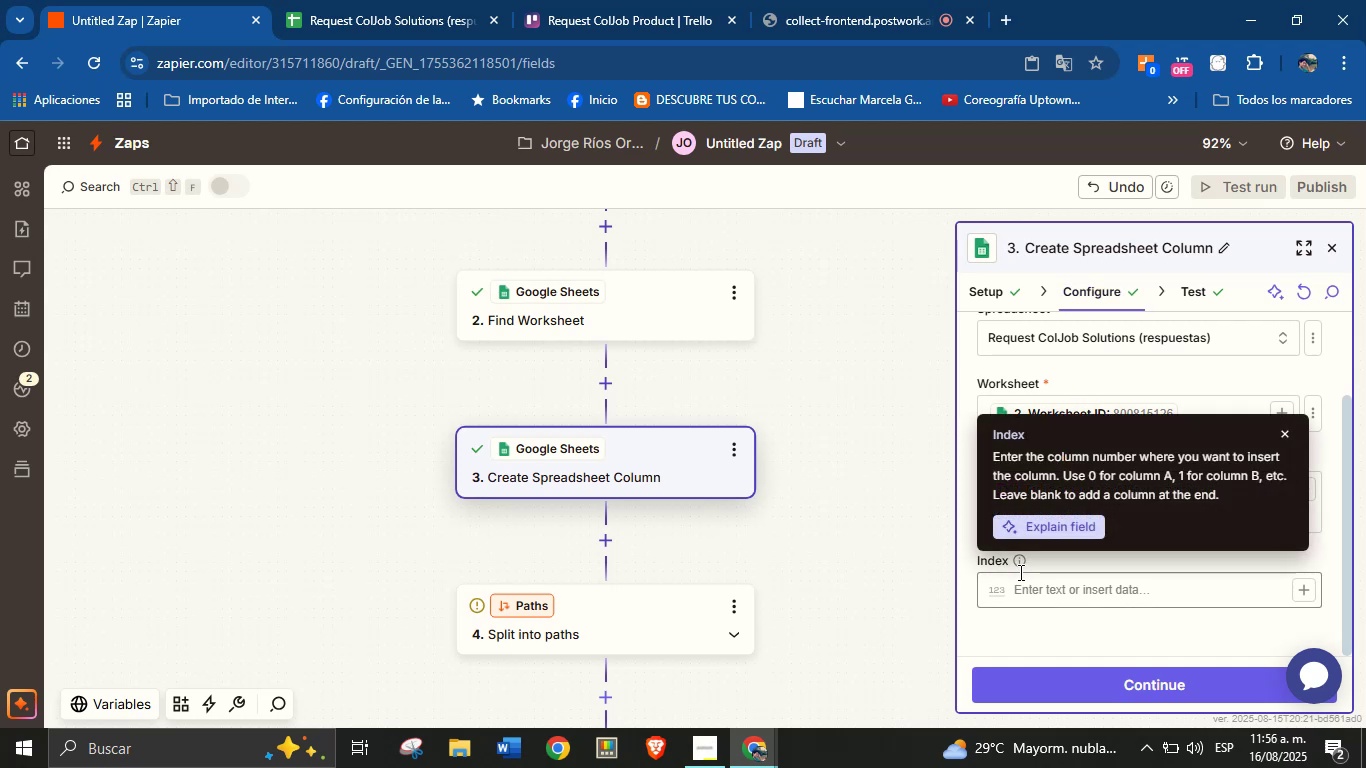 
left_click([1095, 625])
 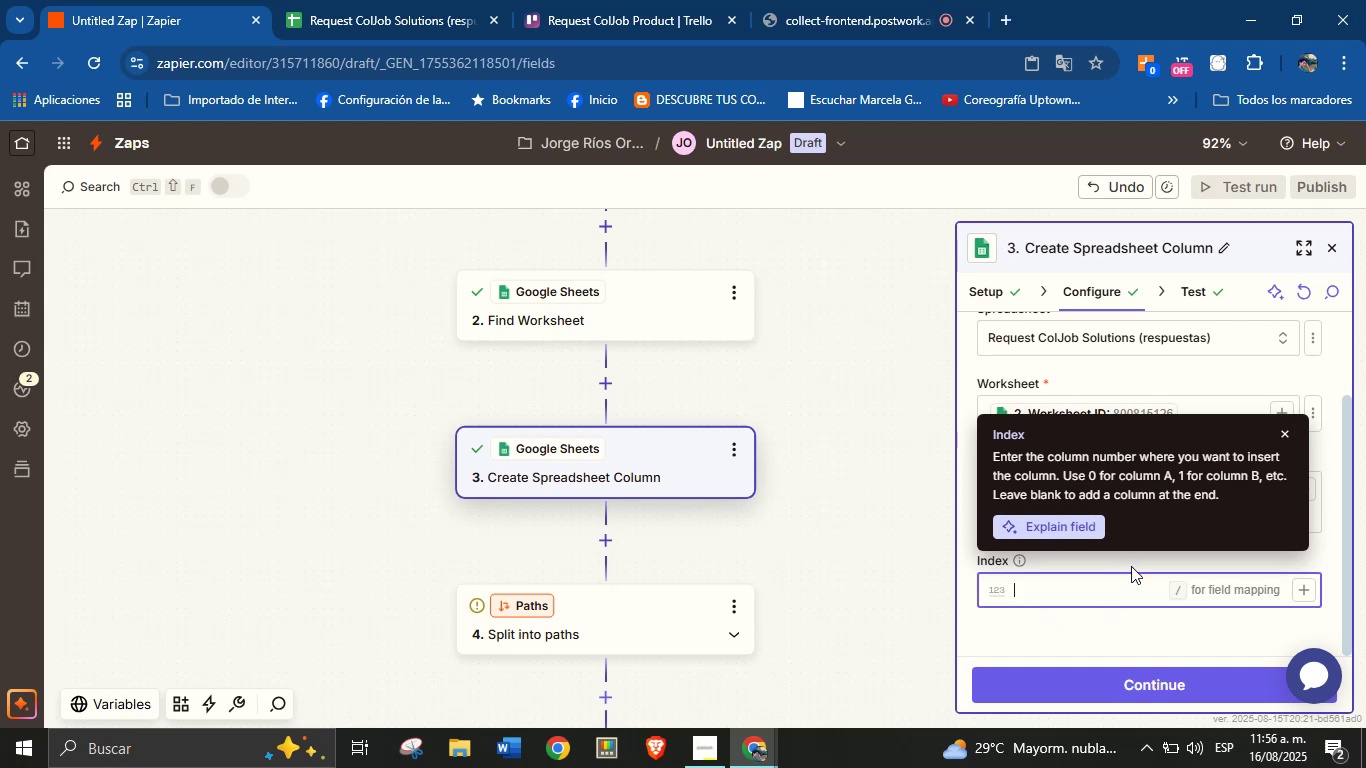 
left_click([1134, 561])
 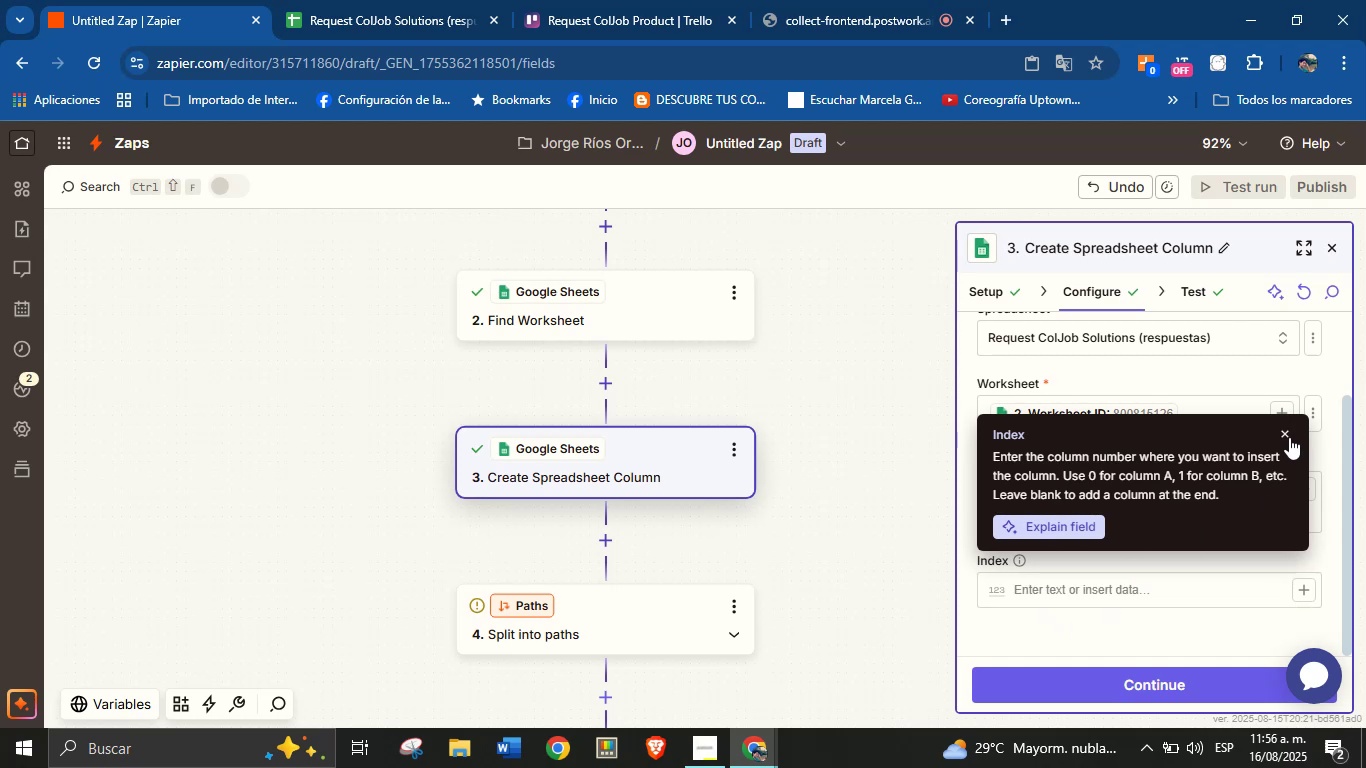 
left_click([1289, 436])
 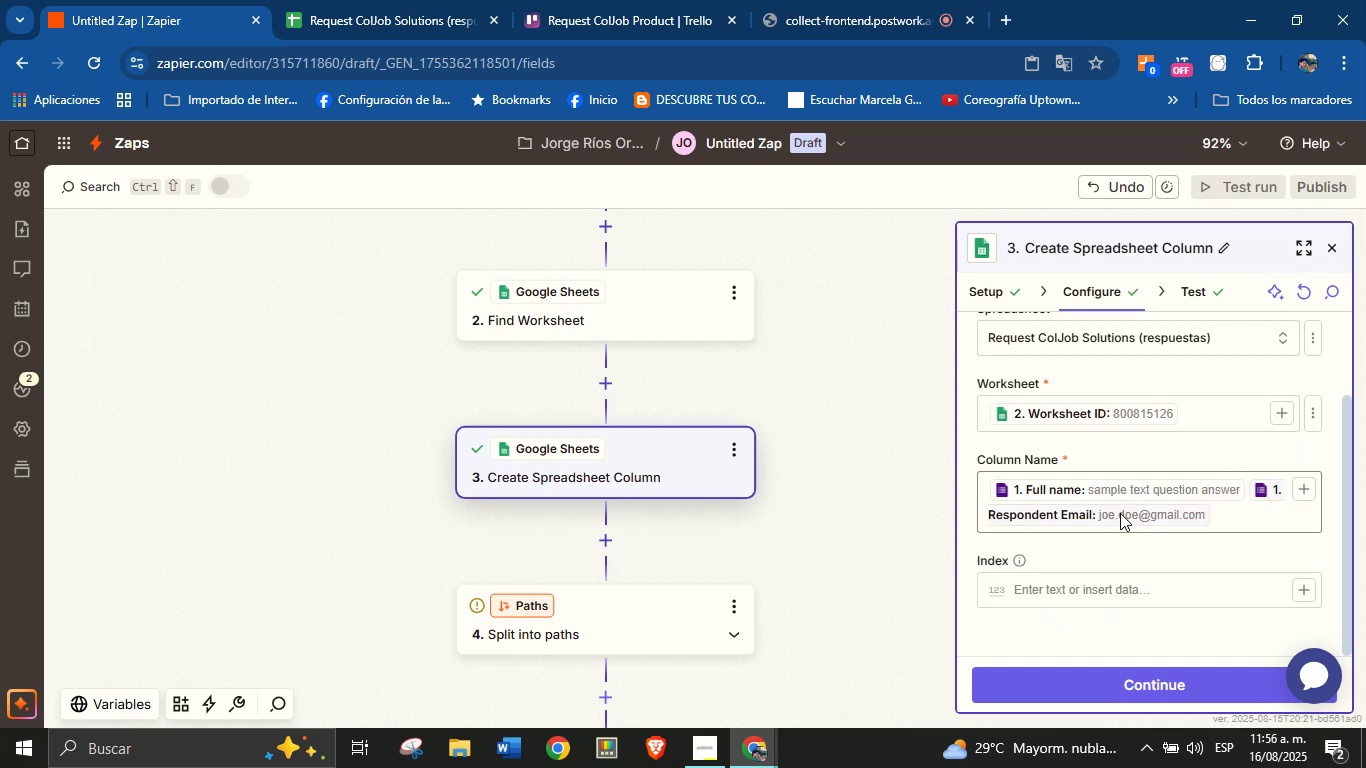 
left_click([1120, 513])
 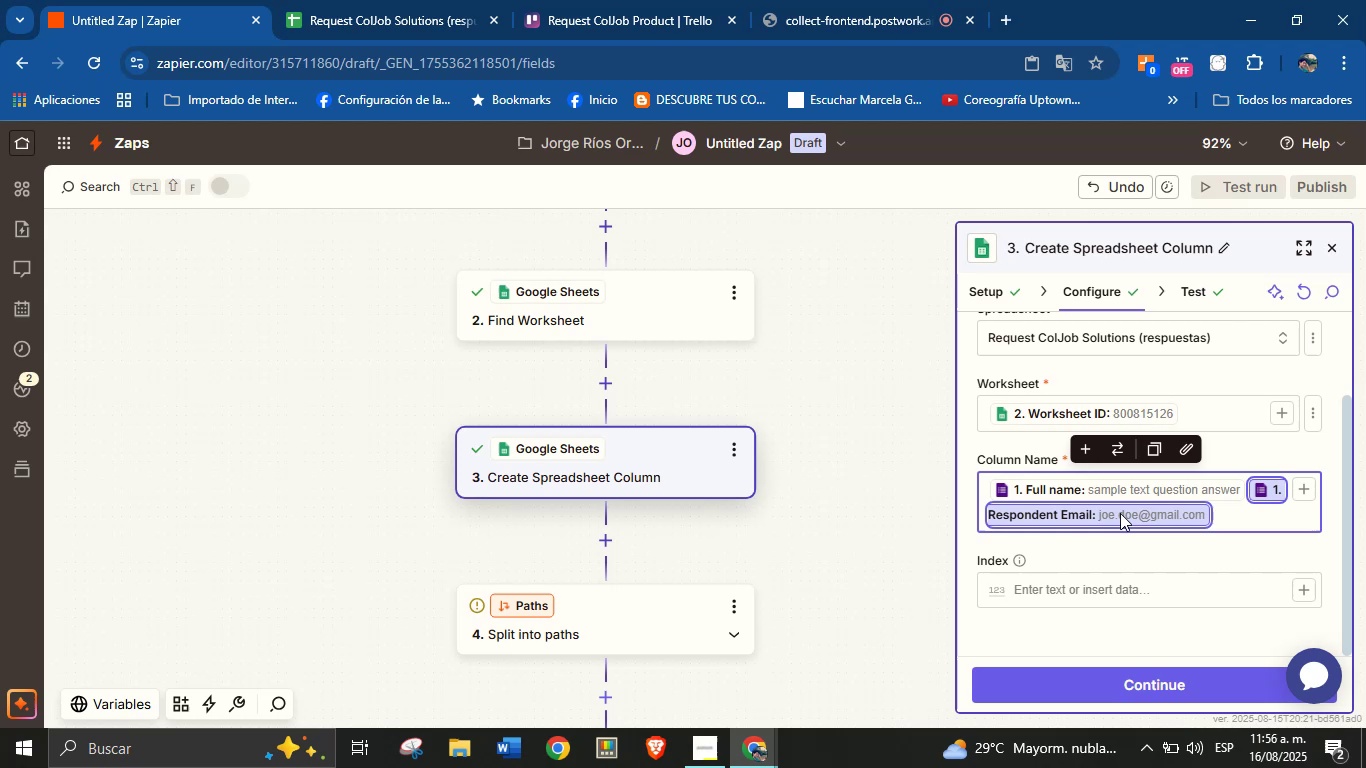 
key(Backspace)
 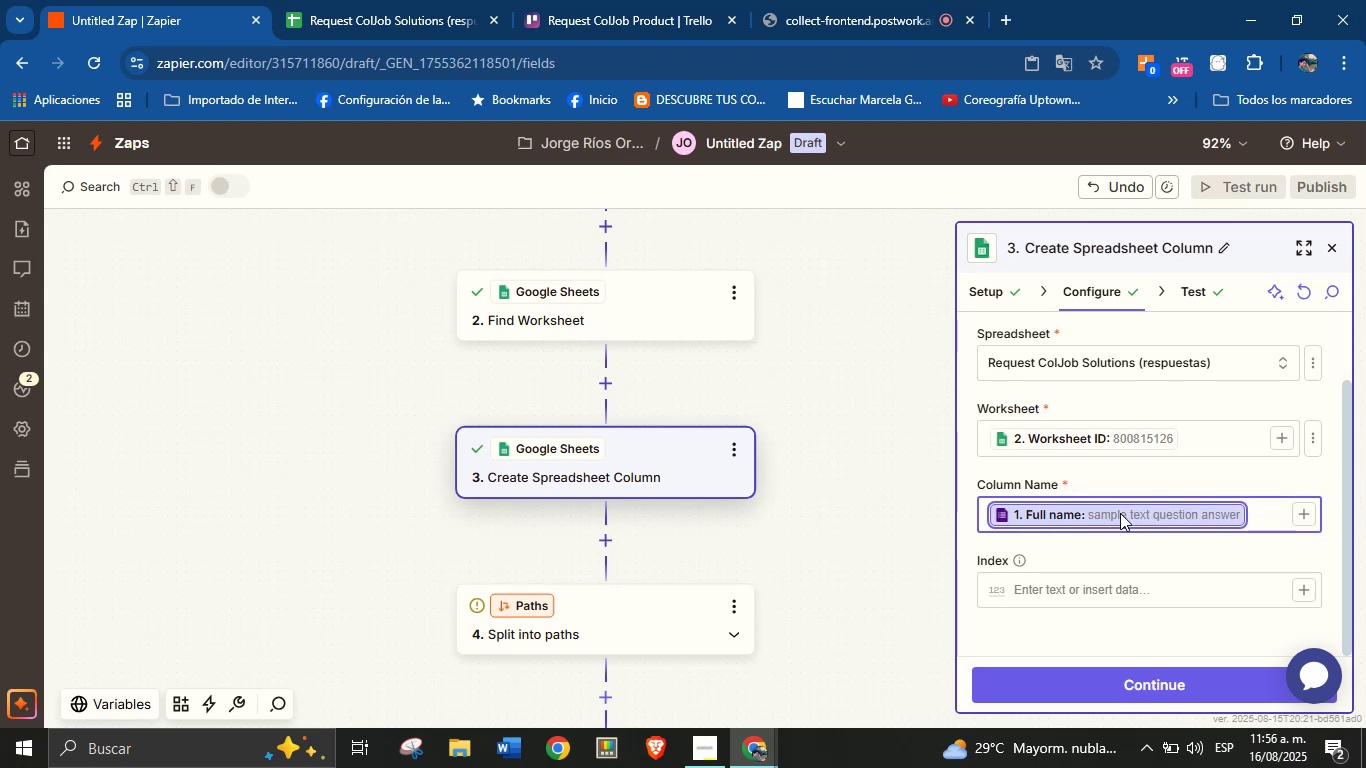 
key(Backspace)
 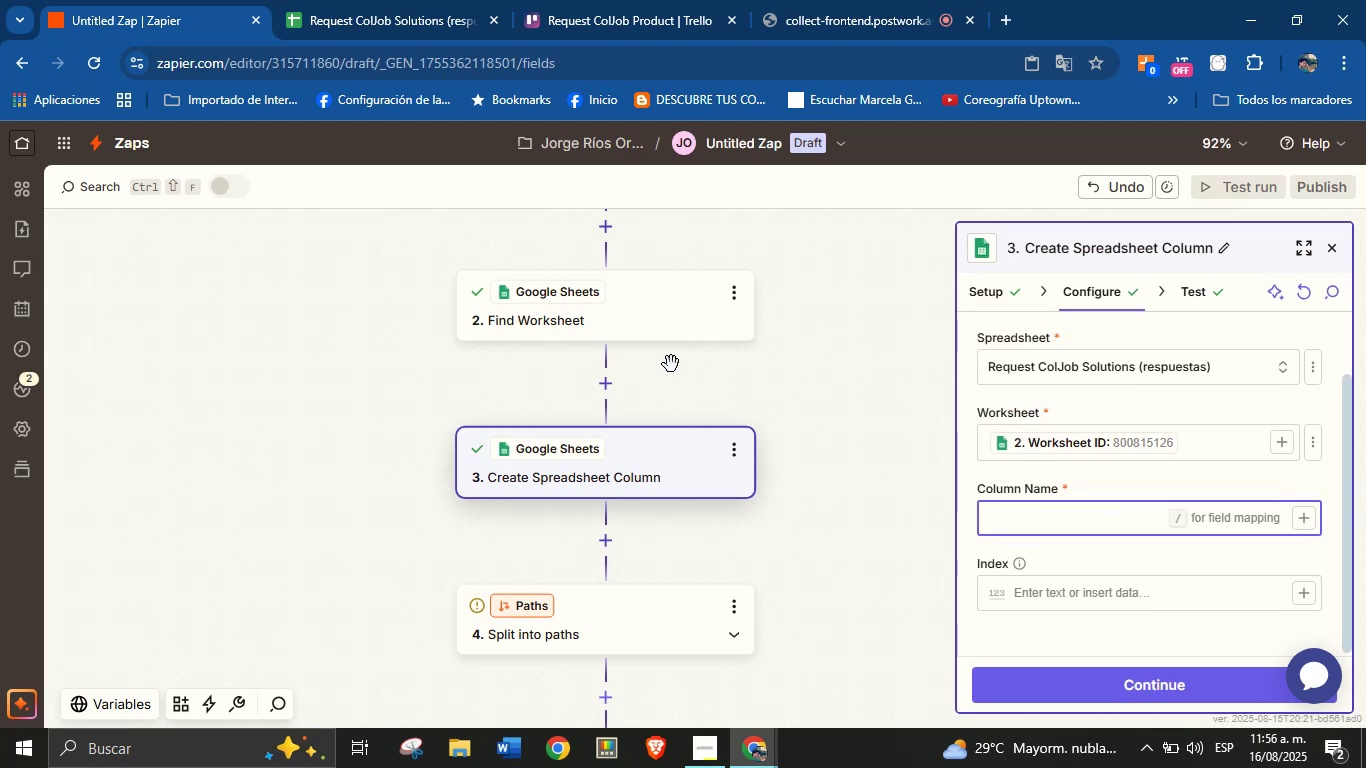 
wait(9.26)
 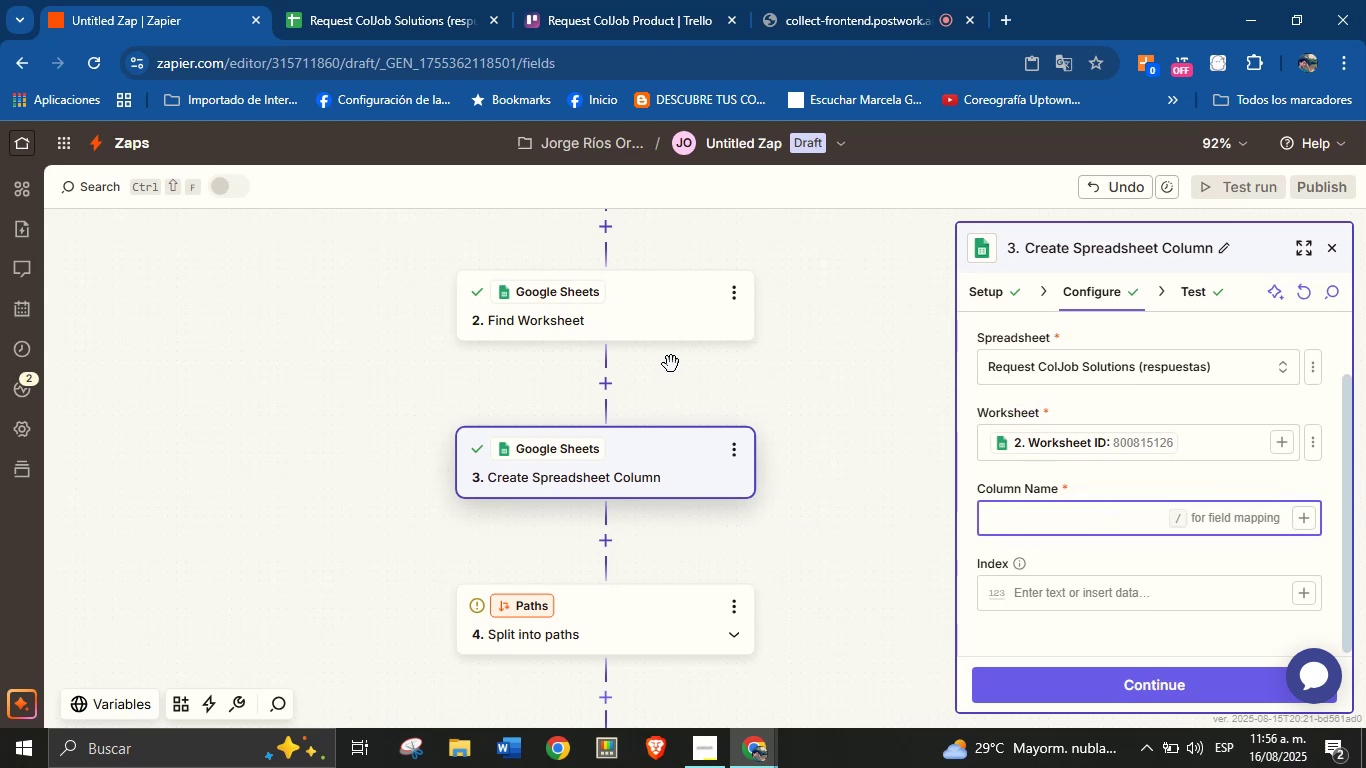 
left_click([666, 403])
 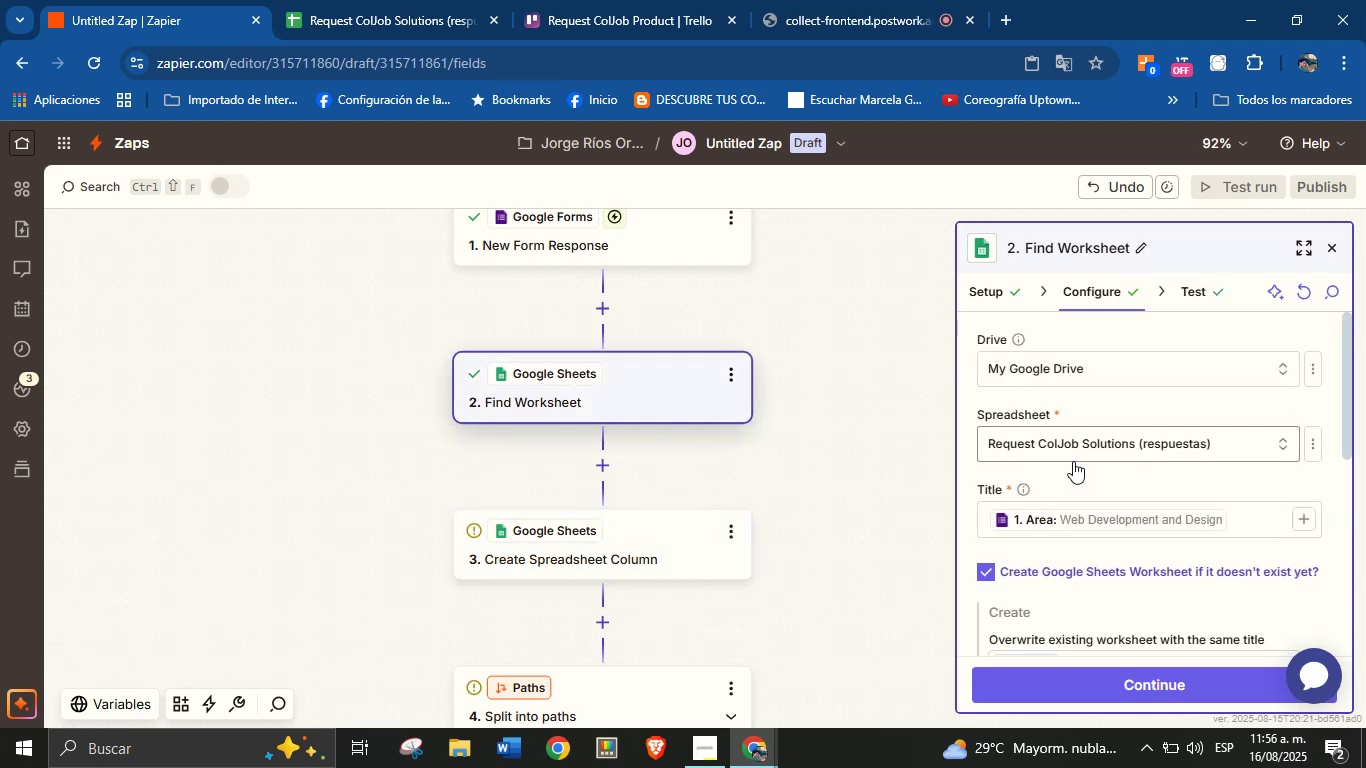 
scroll: coordinate [1125, 460], scroll_direction: down, amount: 1.0
 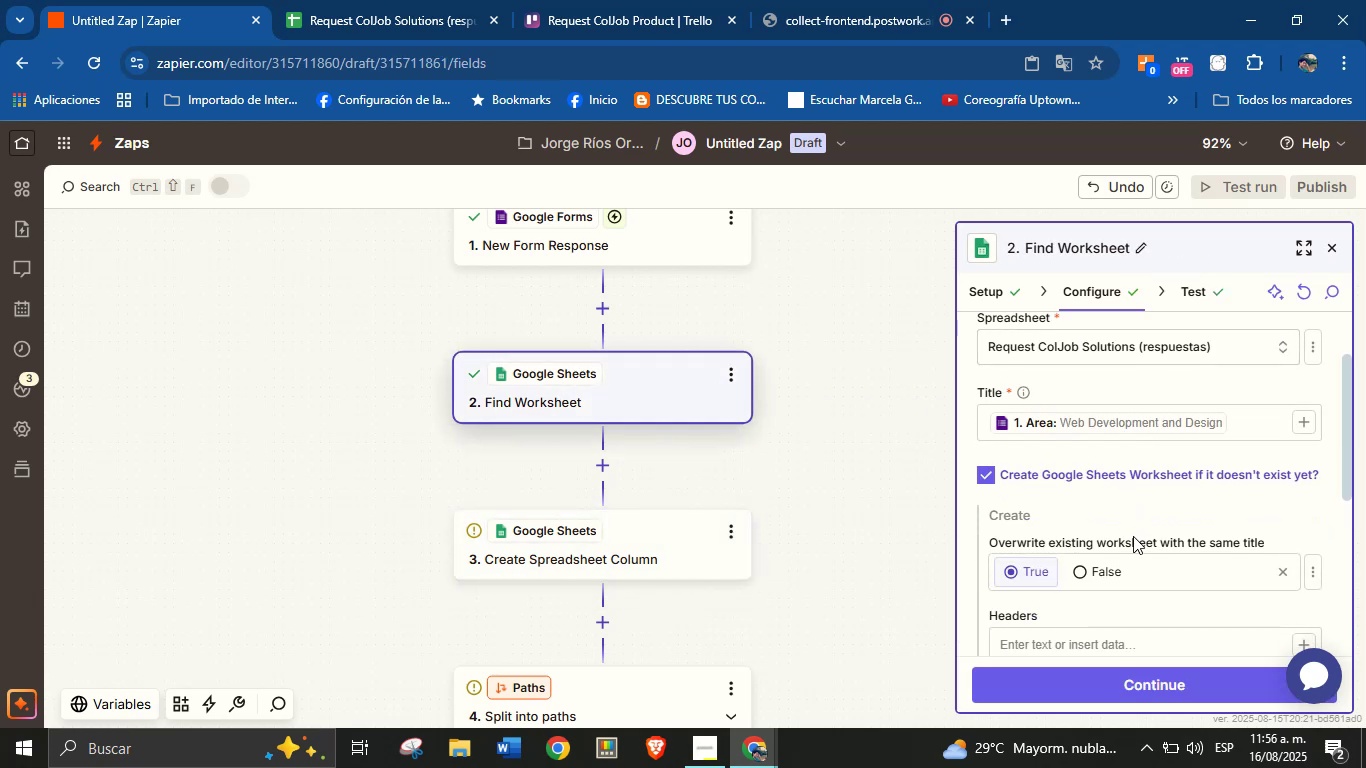 
scroll: coordinate [1145, 494], scroll_direction: up, amount: 3.0
 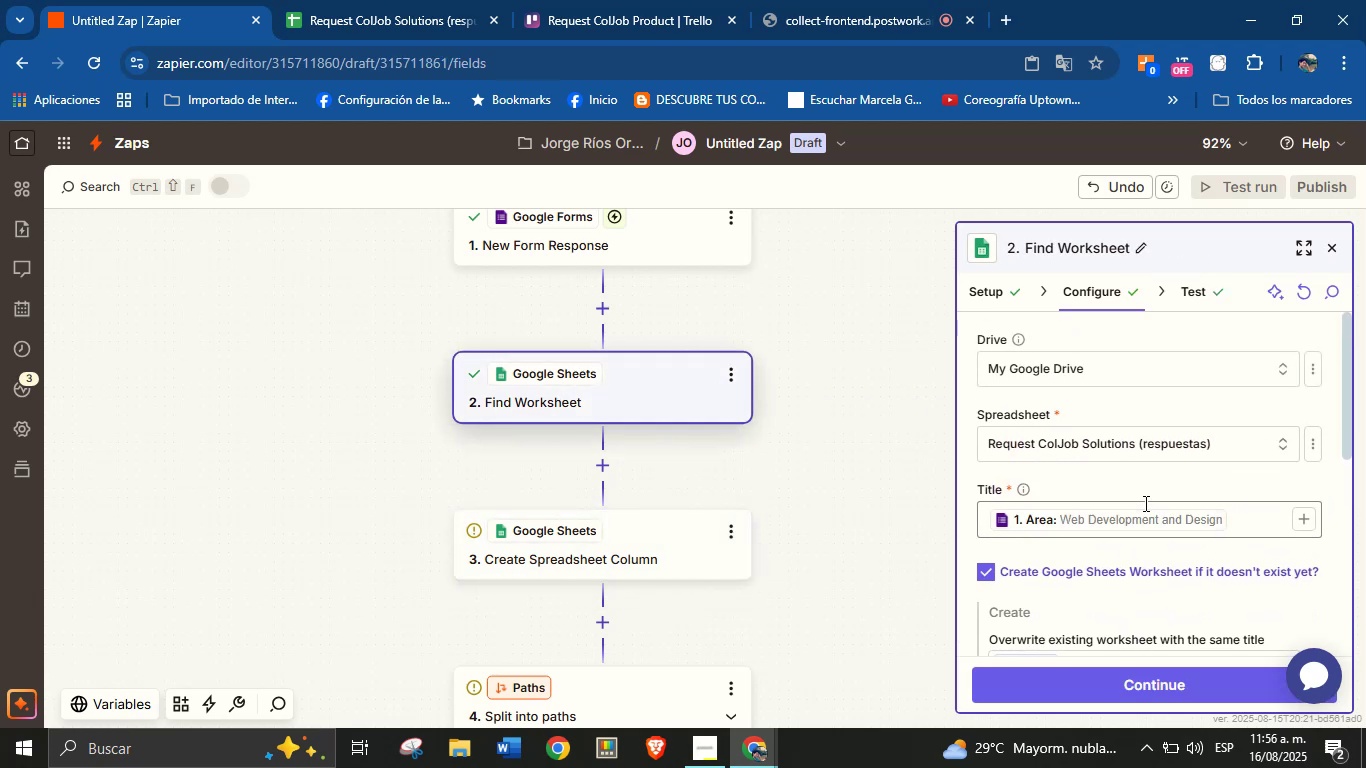 
scroll: coordinate [1144, 503], scroll_direction: down, amount: 1.0
 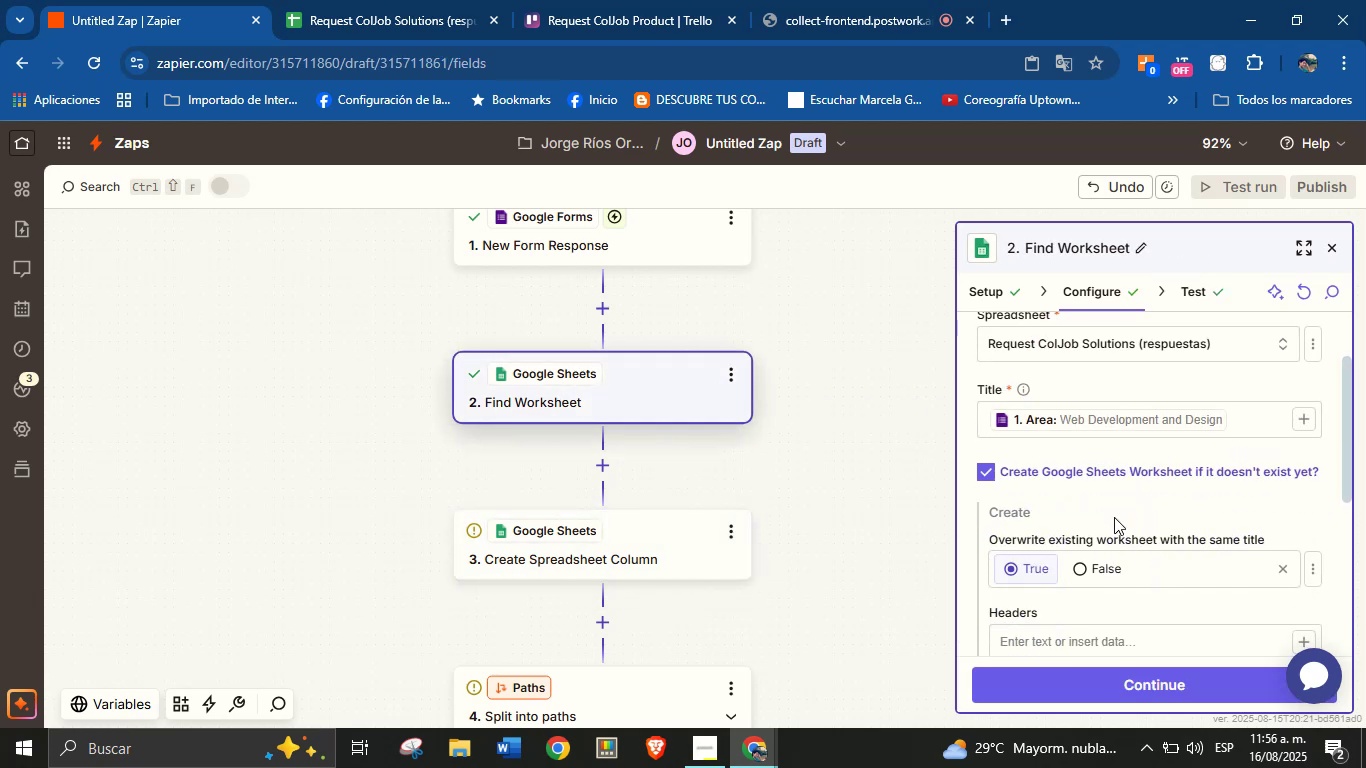 
scroll: coordinate [1124, 510], scroll_direction: up, amount: 1.0
 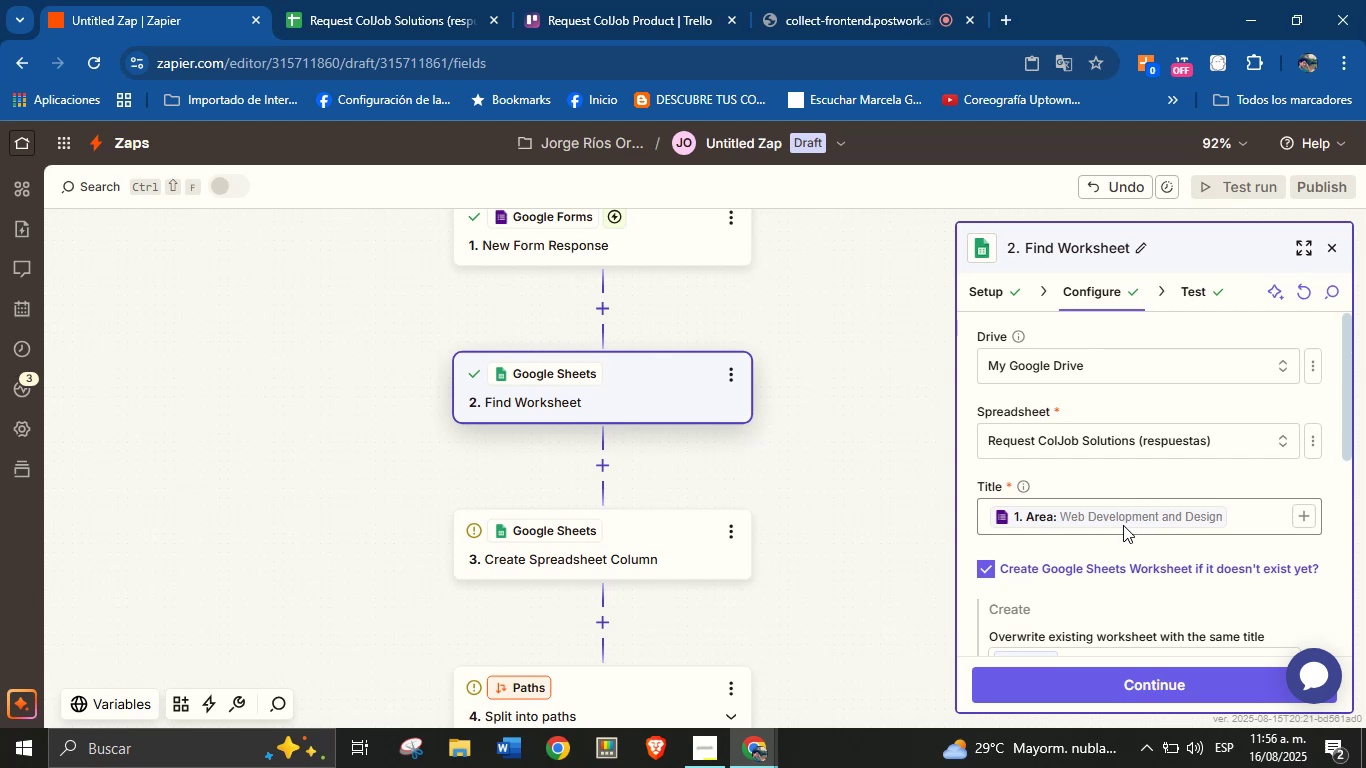 
scroll: coordinate [1141, 498], scroll_direction: down, amount: 2.0
 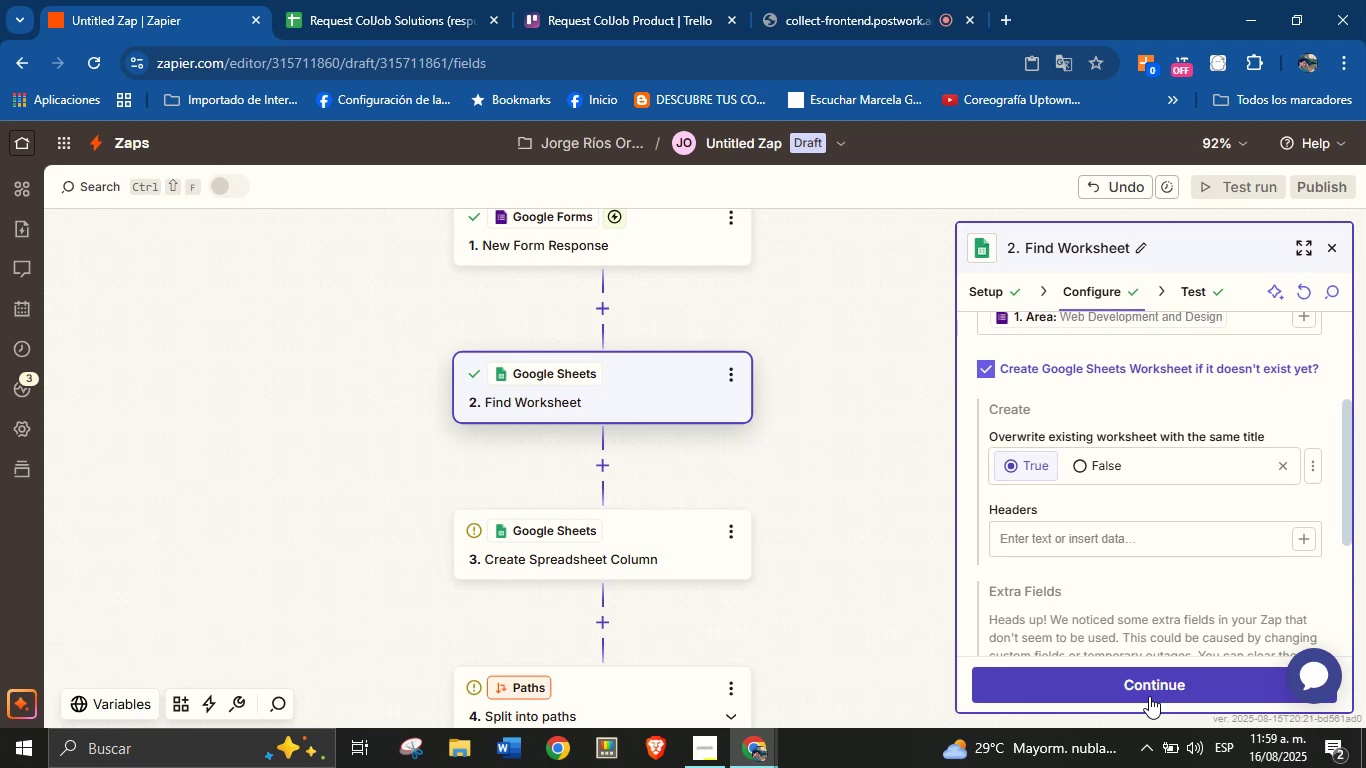 
wait(154.27)
 